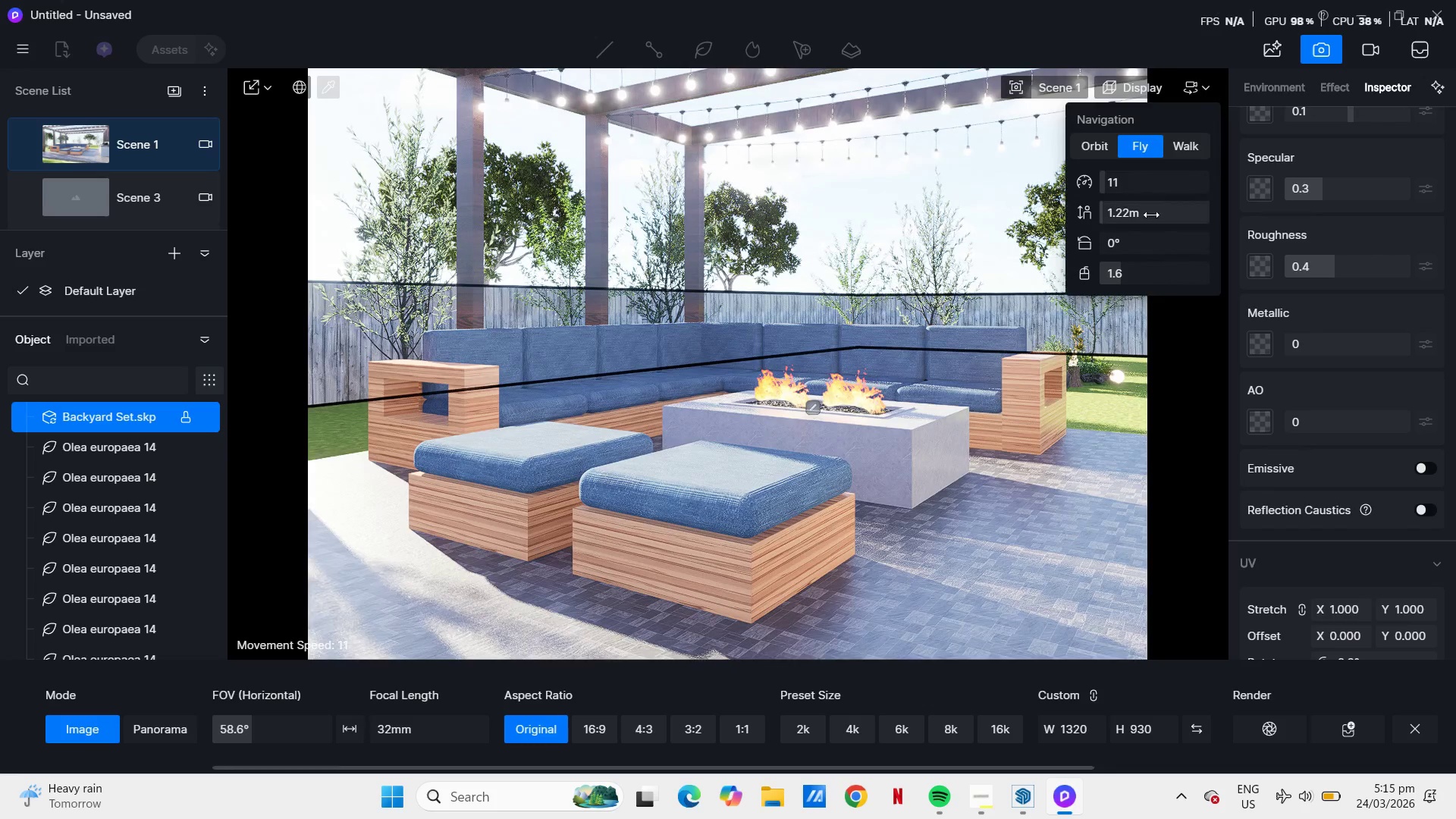 
left_click([1148, 223])
 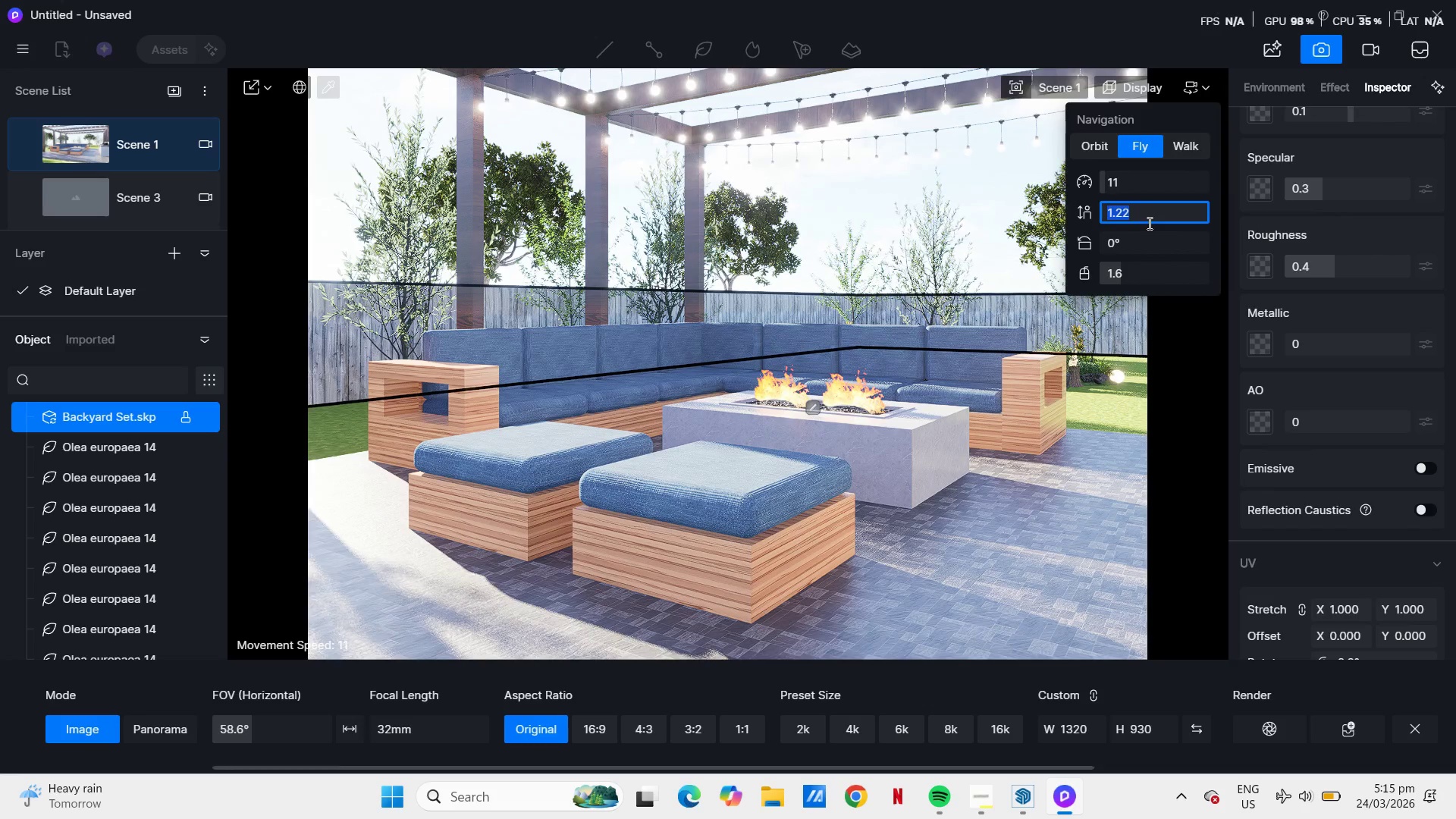 
key(Numpad1)
 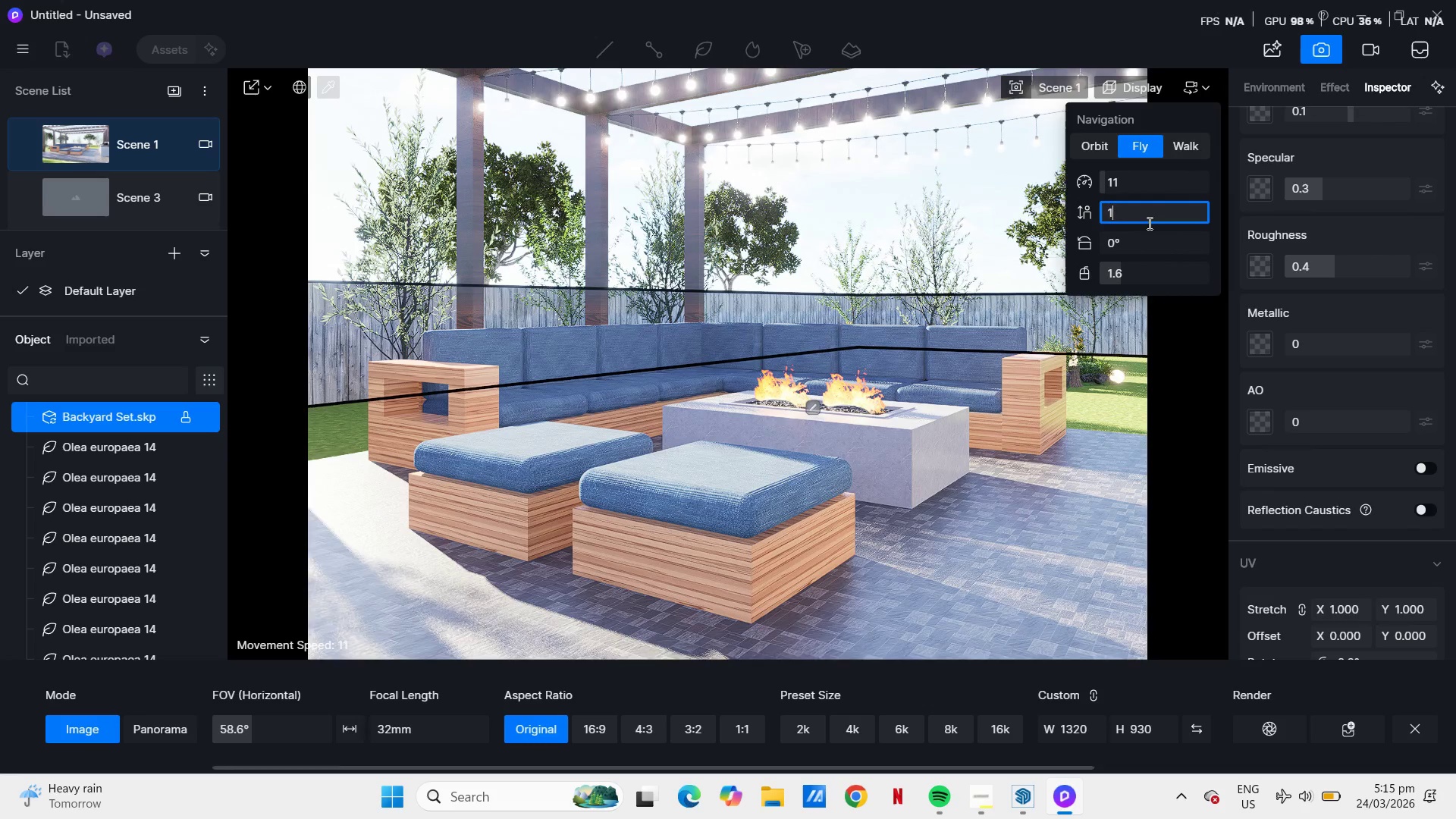 
key(NumpadDecimal)
 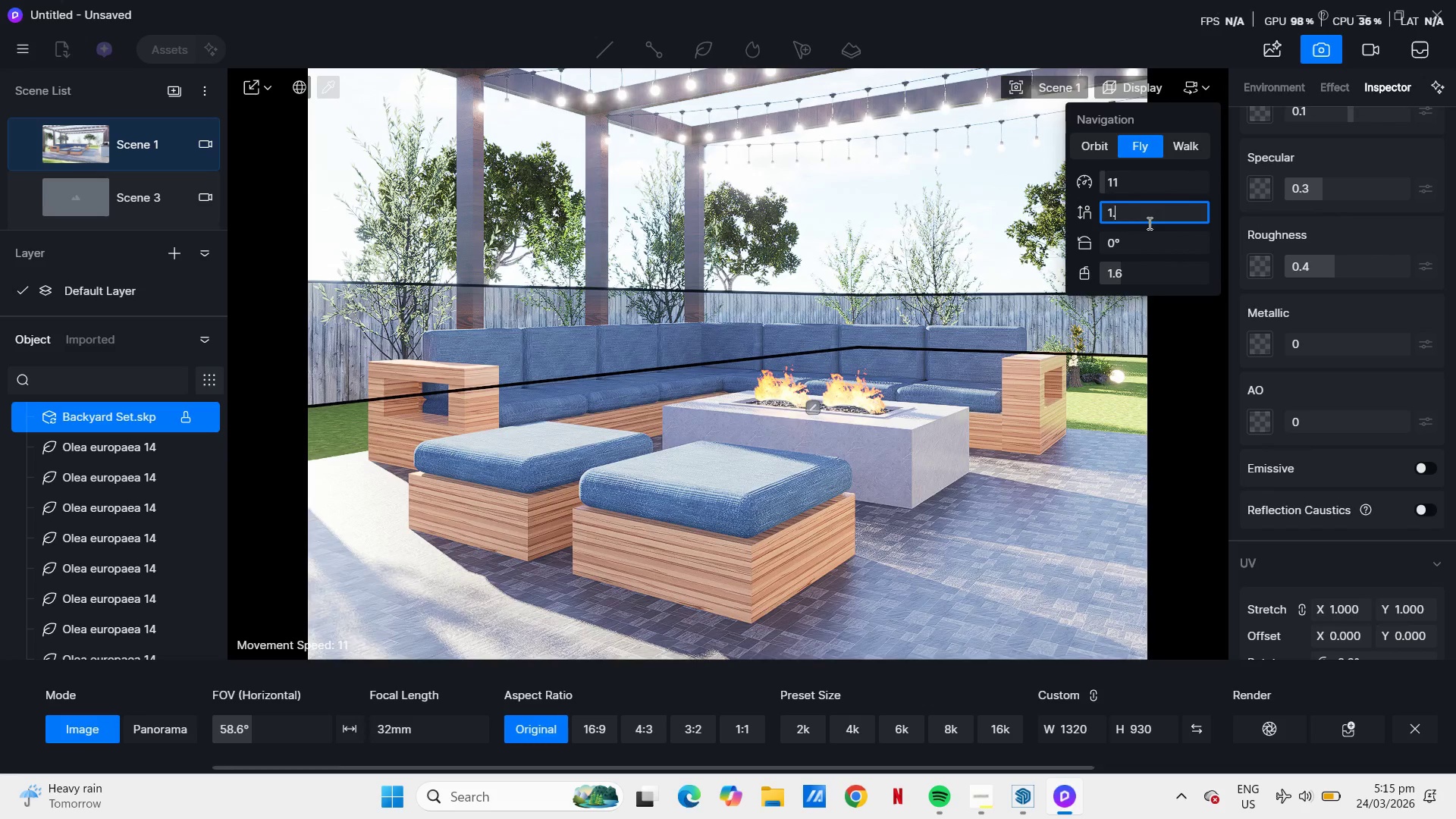 
key(Numpad5)
 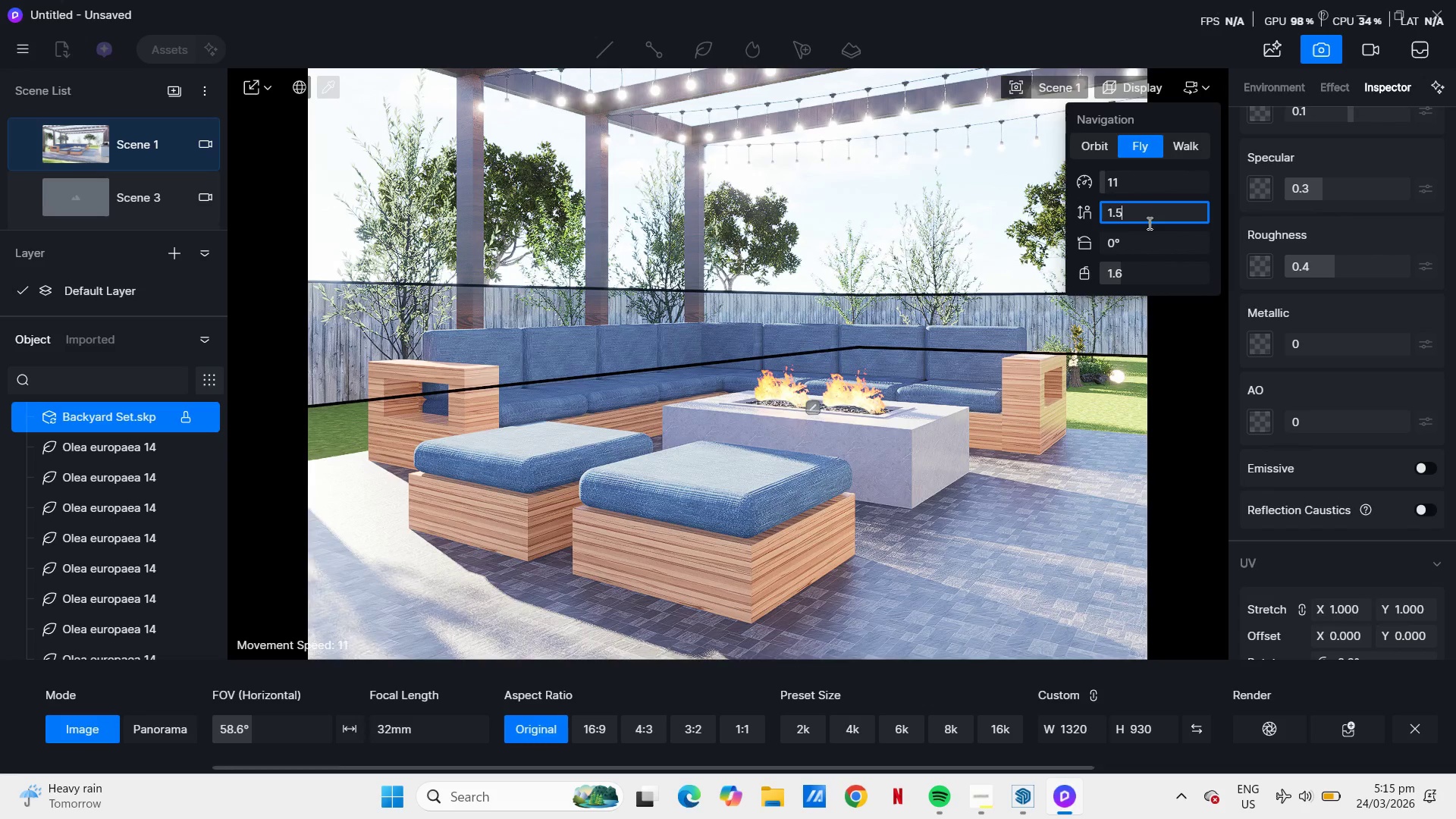 
key(NumpadEnter)
 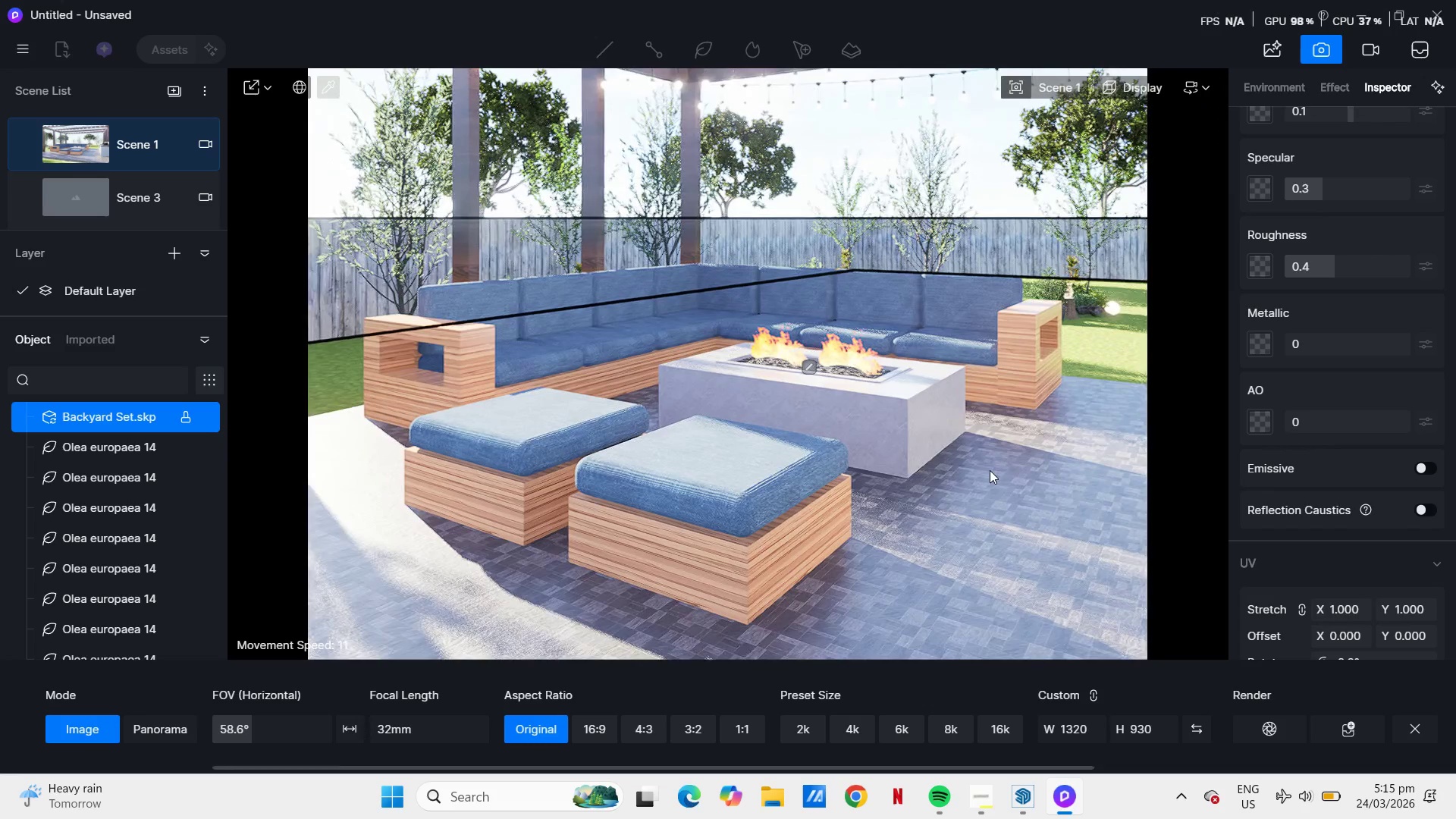 
wait(8.16)
 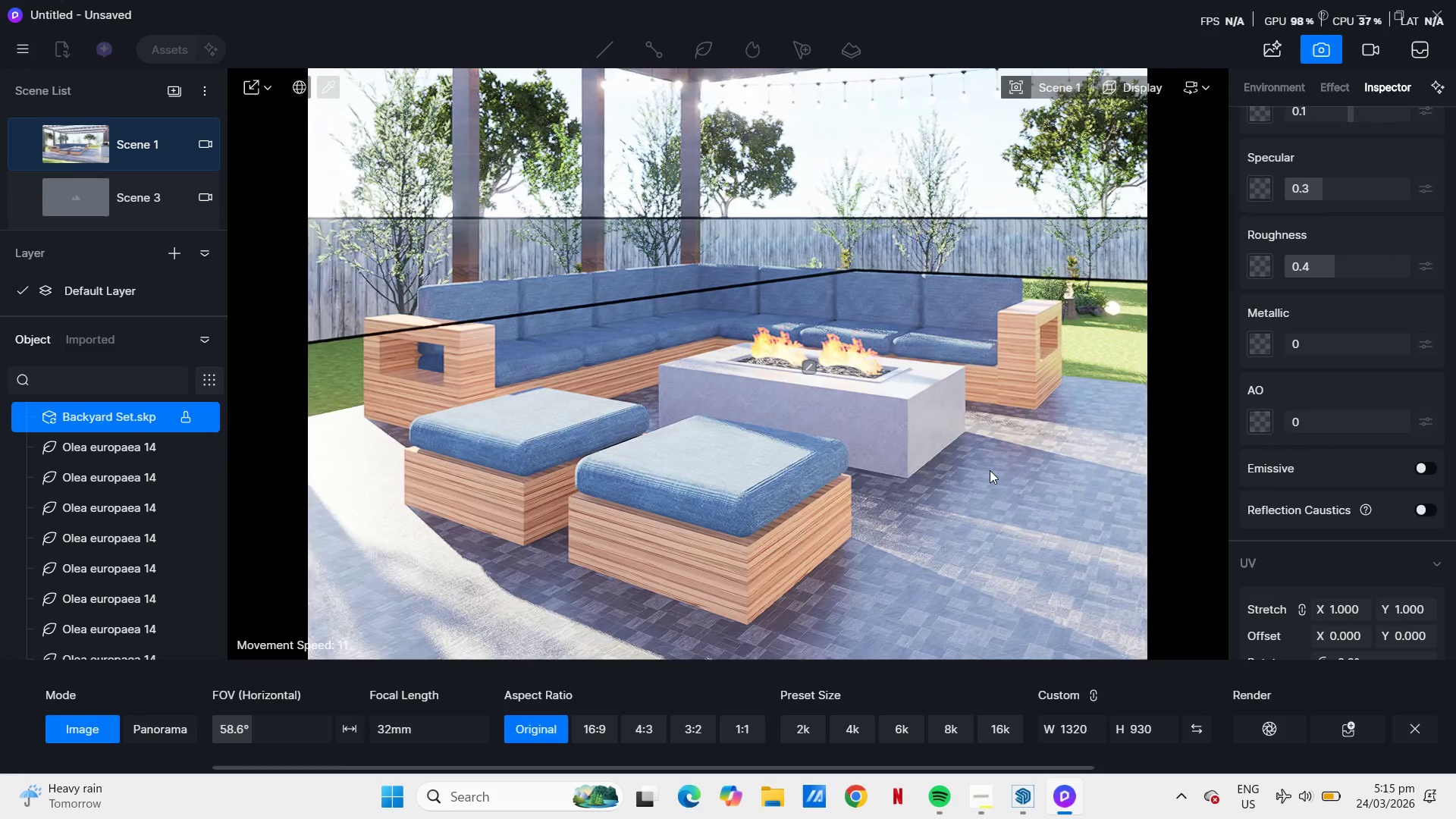 
left_click([33, 143])
 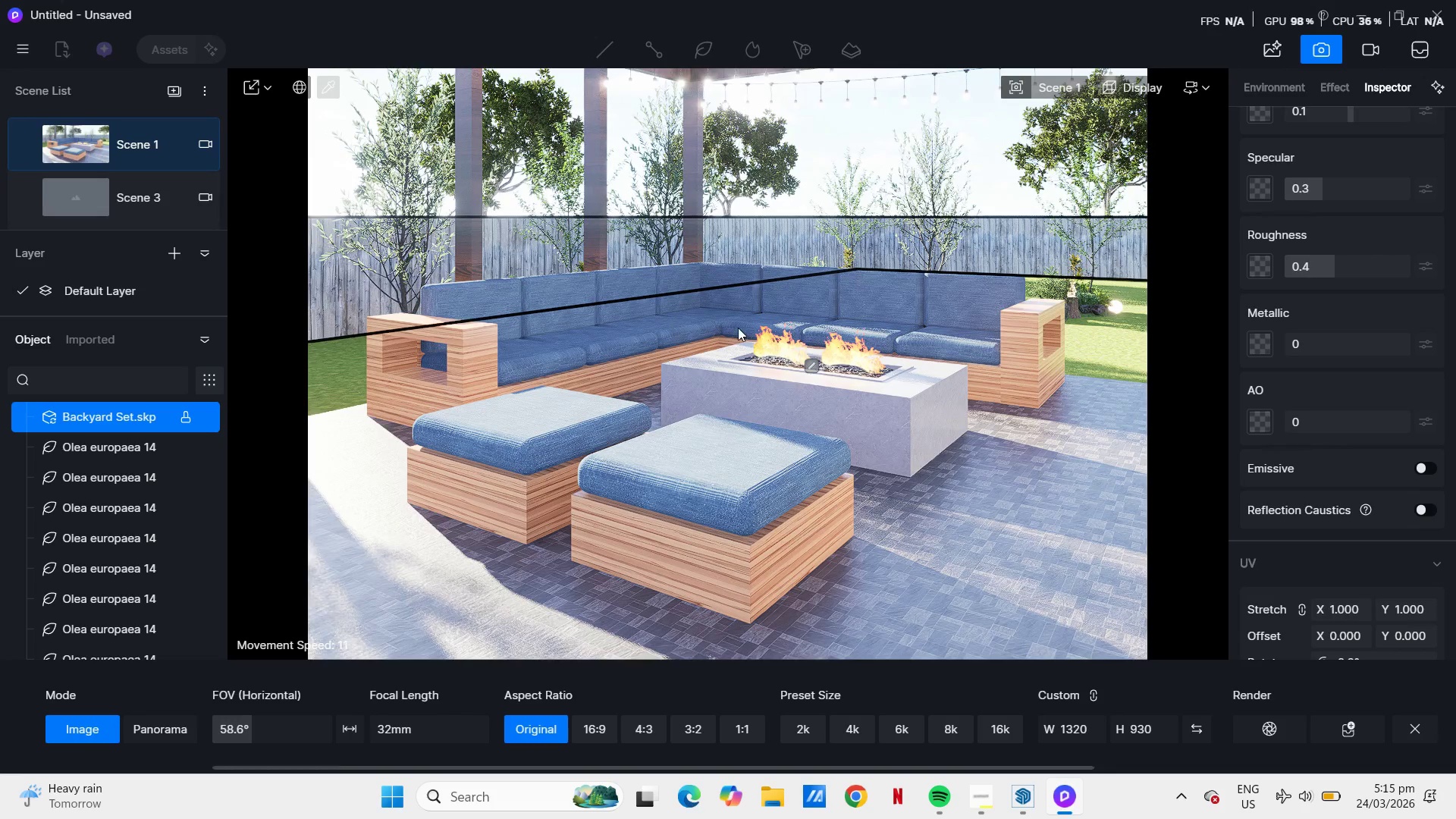 
wait(6.73)
 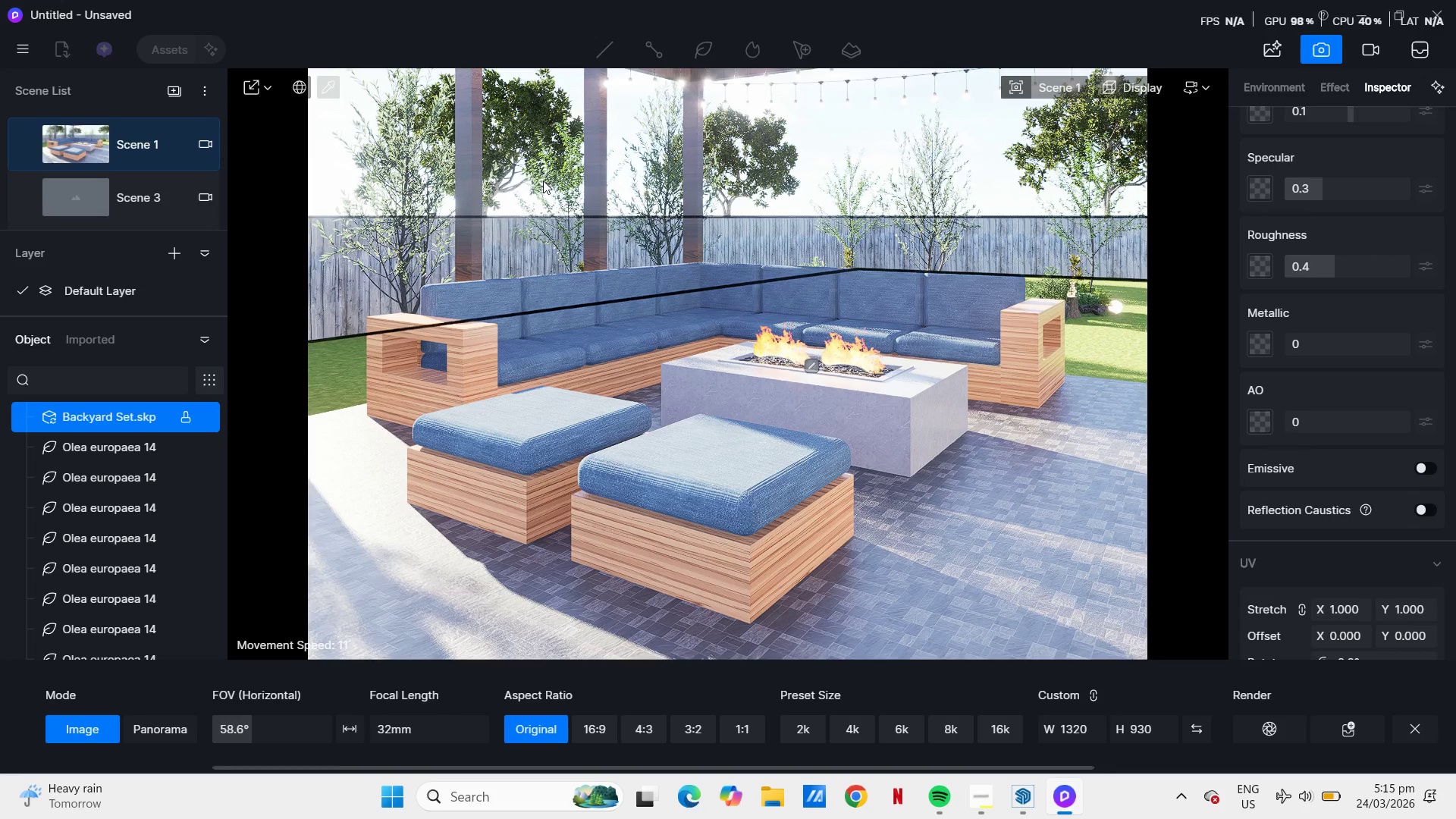 
double_click([89, 196])
 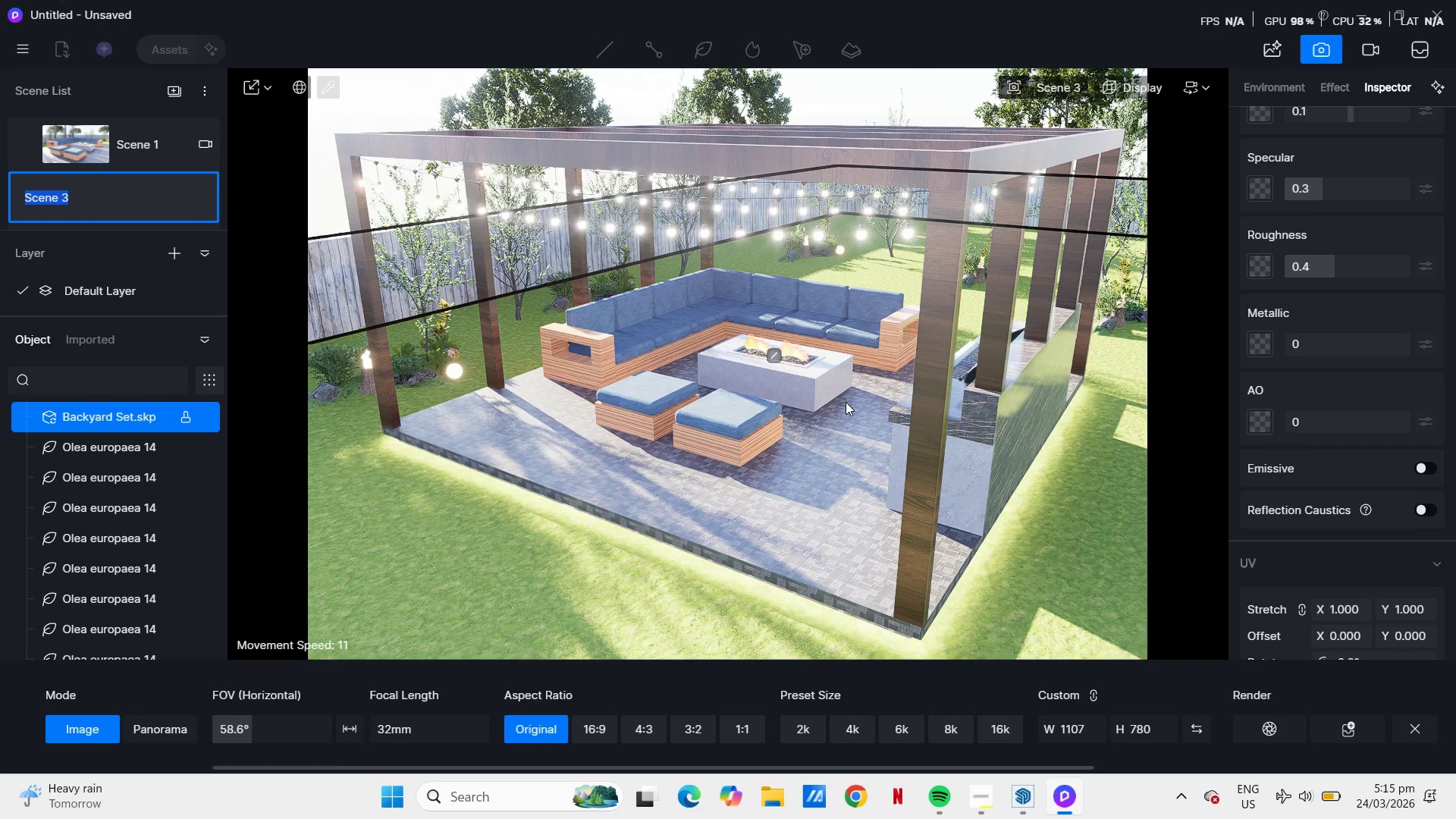 
wait(13.28)
 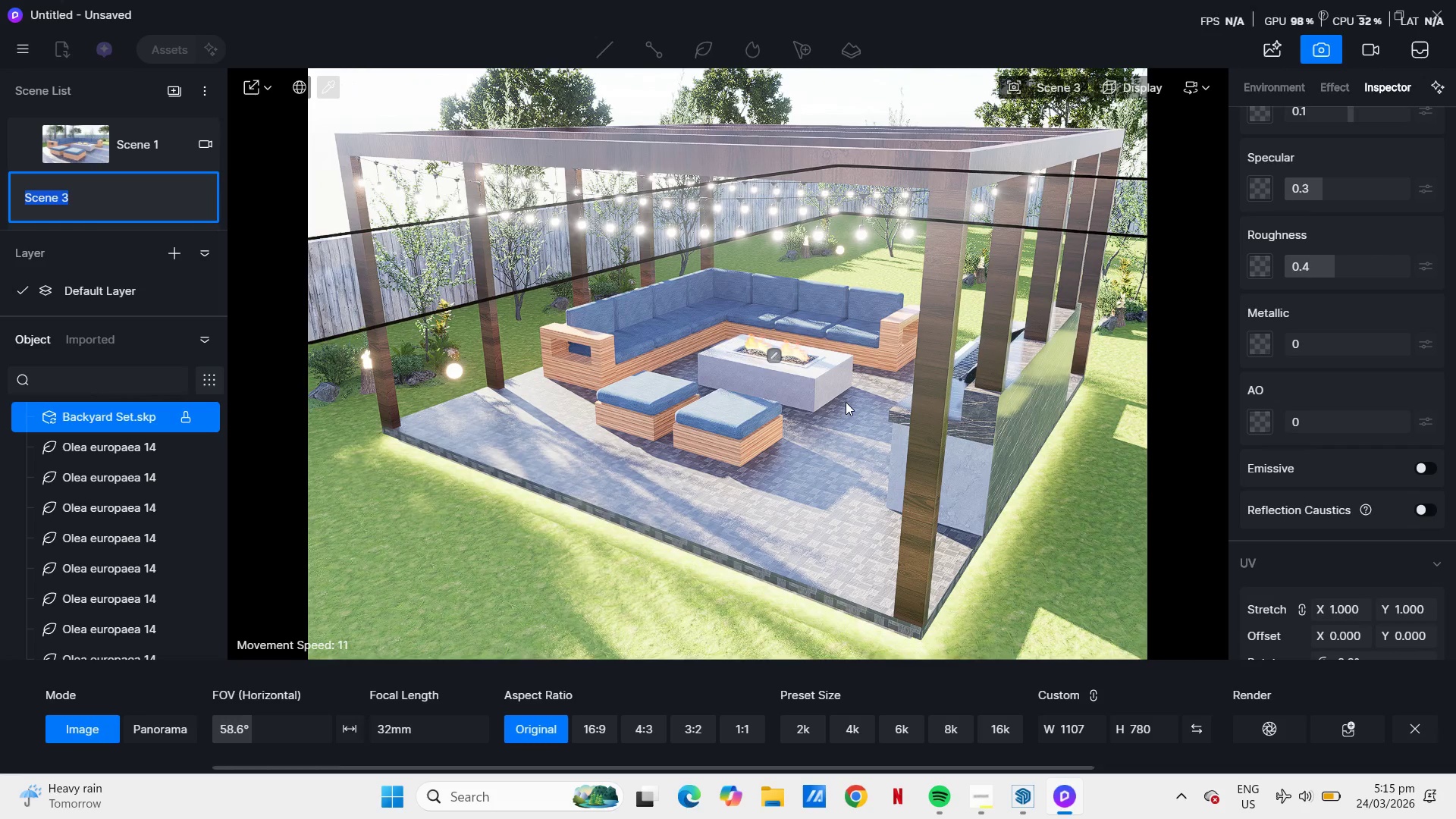 
key(D)
 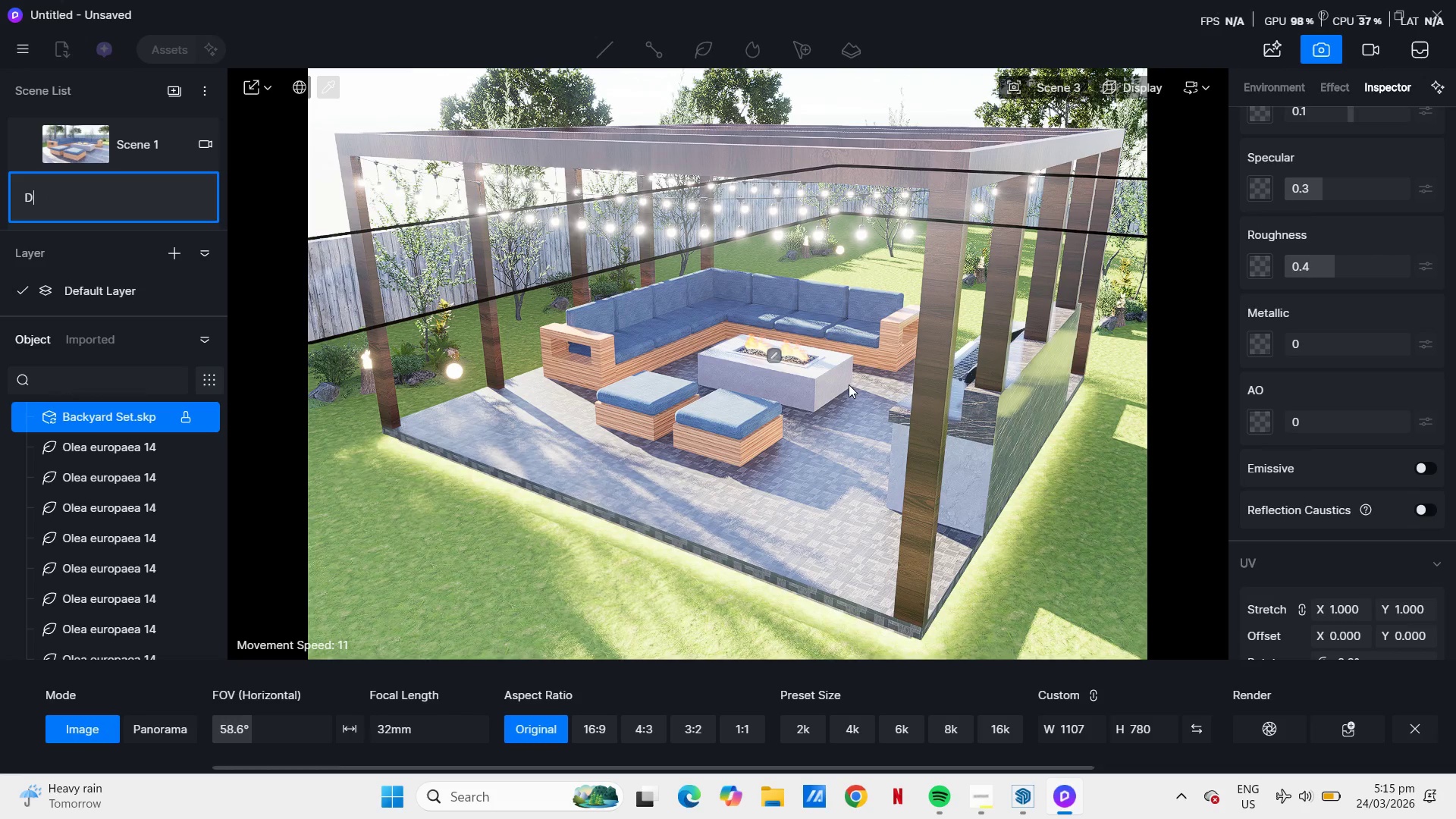 
key(Escape)
 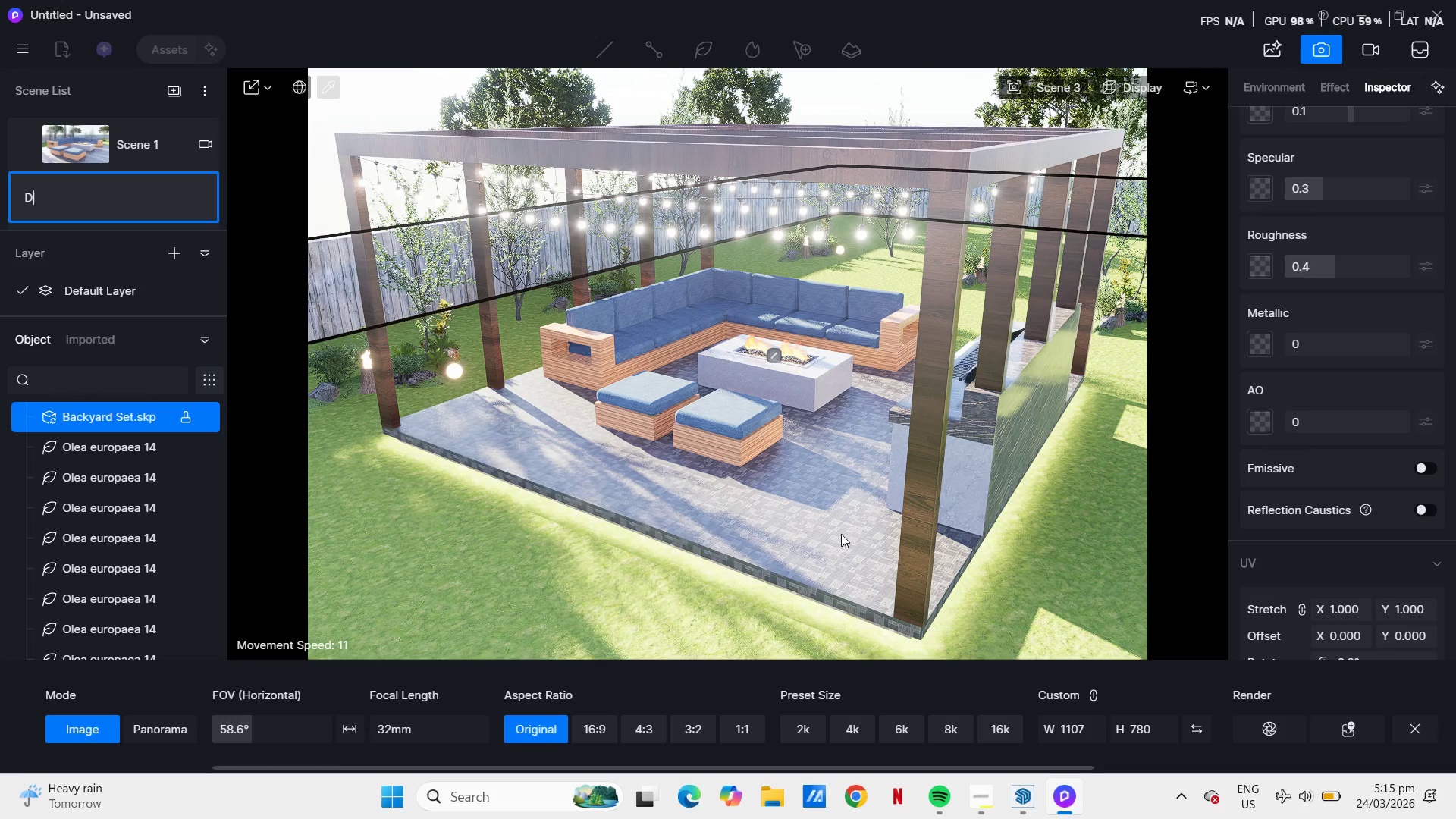 
left_click([841, 534])
 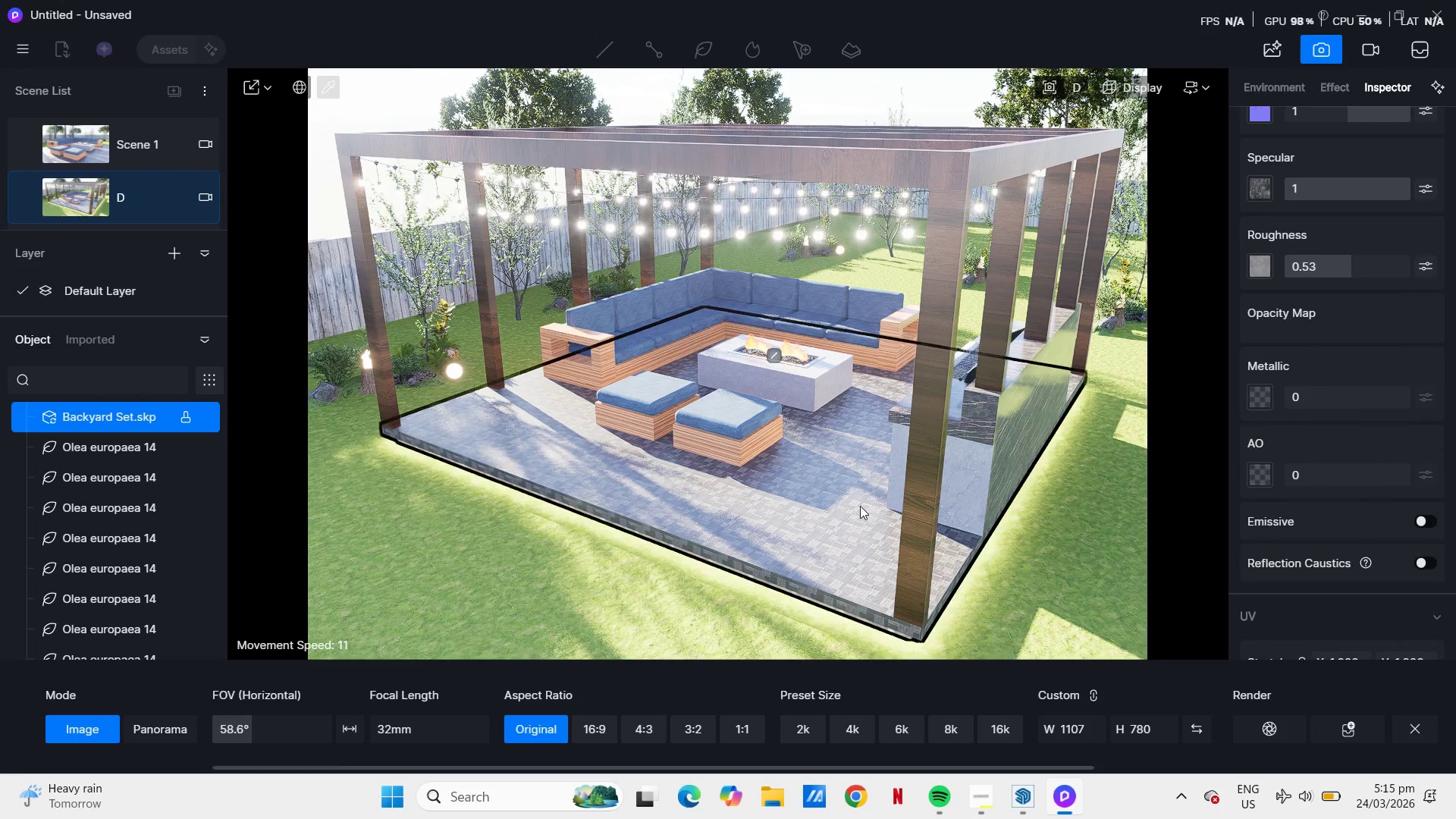 
key(D)
 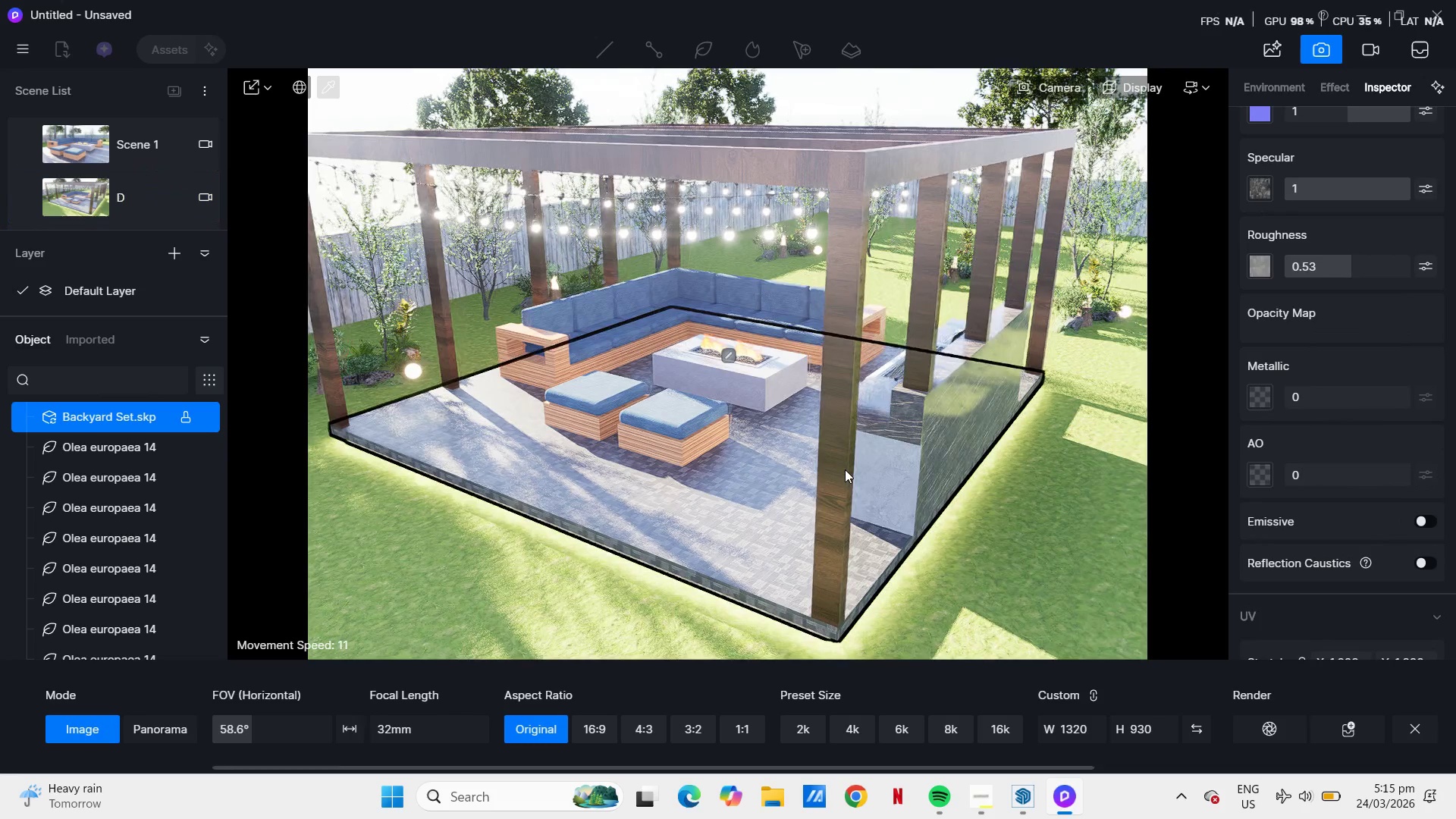 
key(CapsLock)
 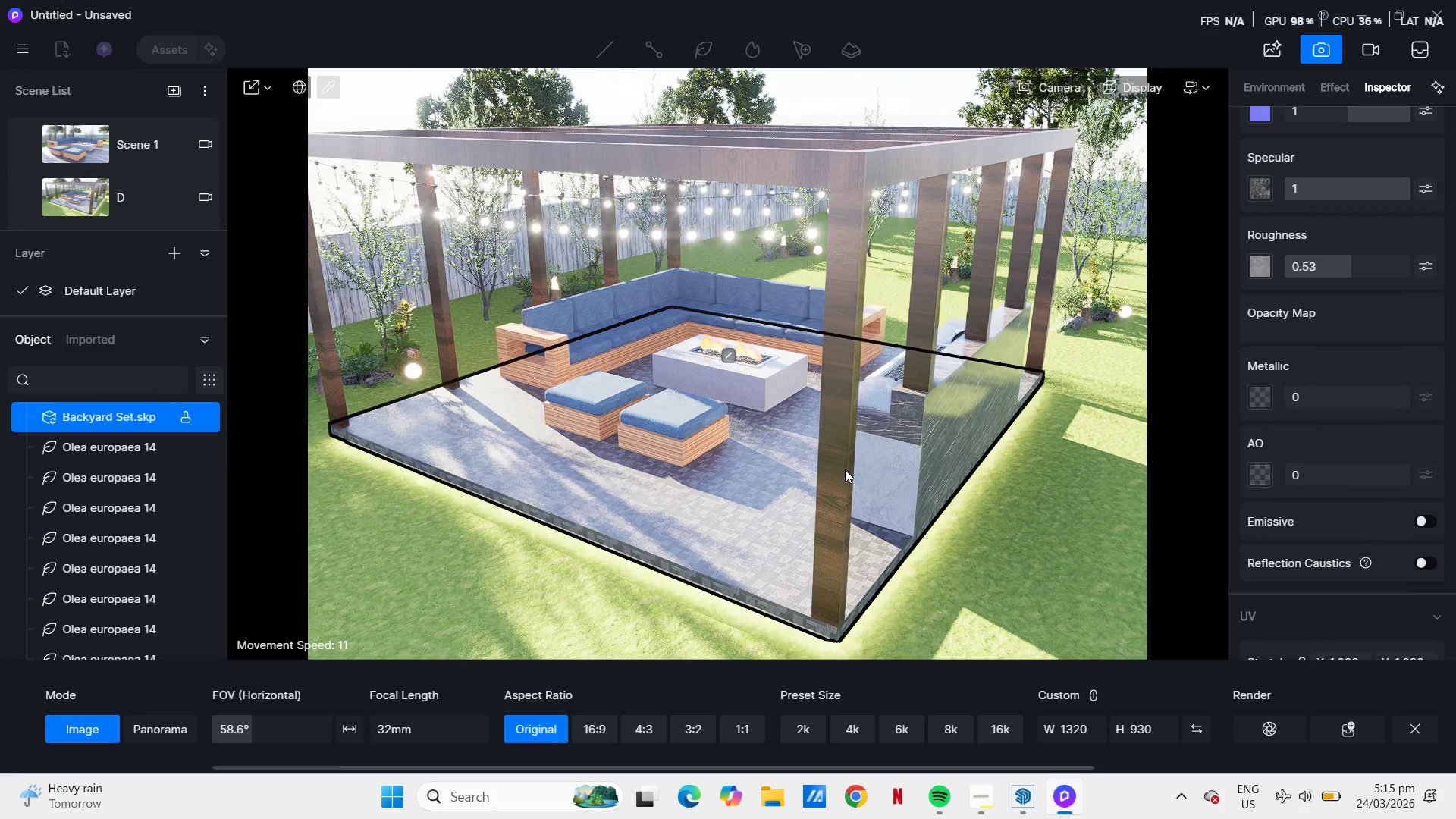 
key(A)
 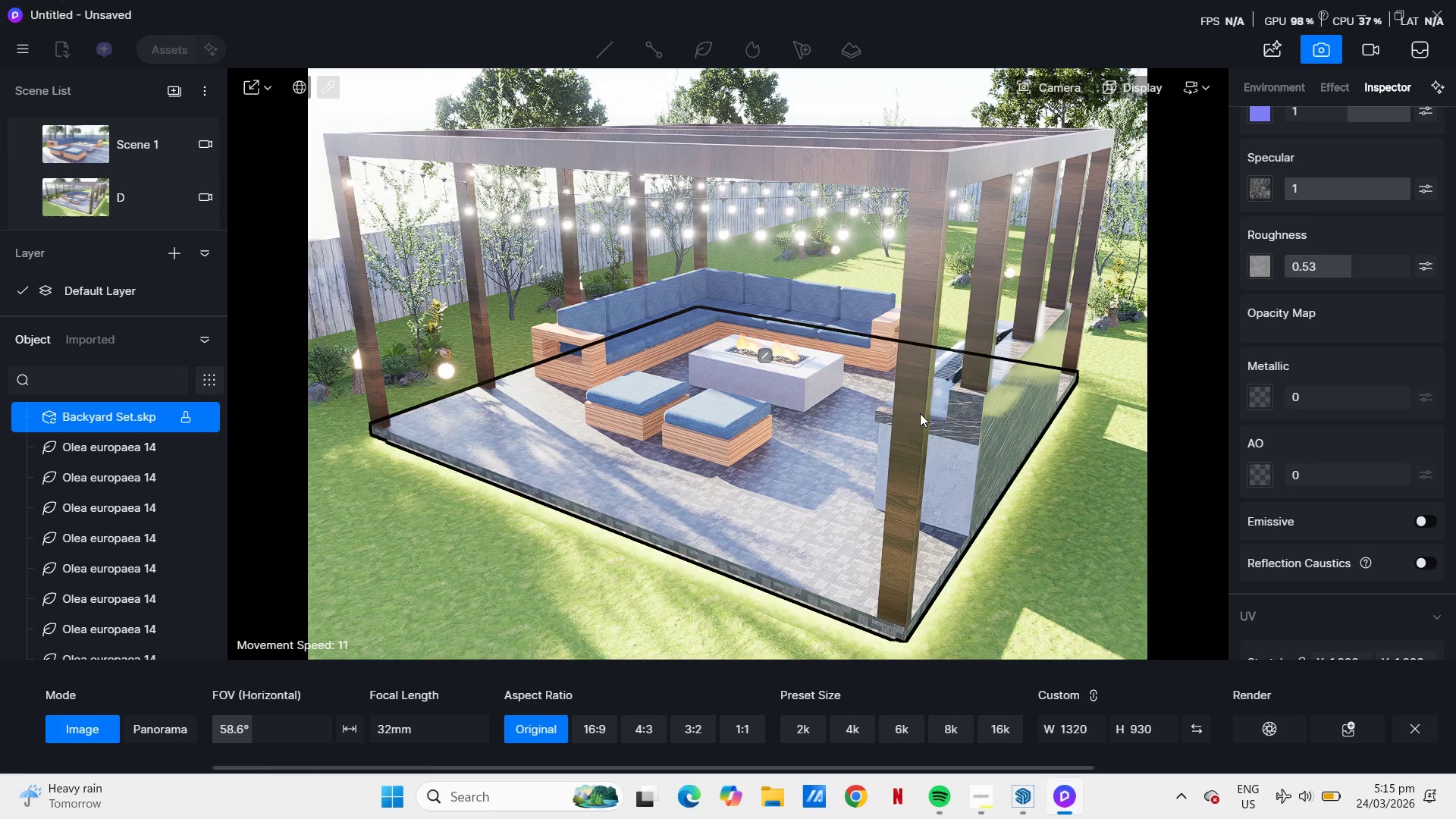 
wait(8.72)
 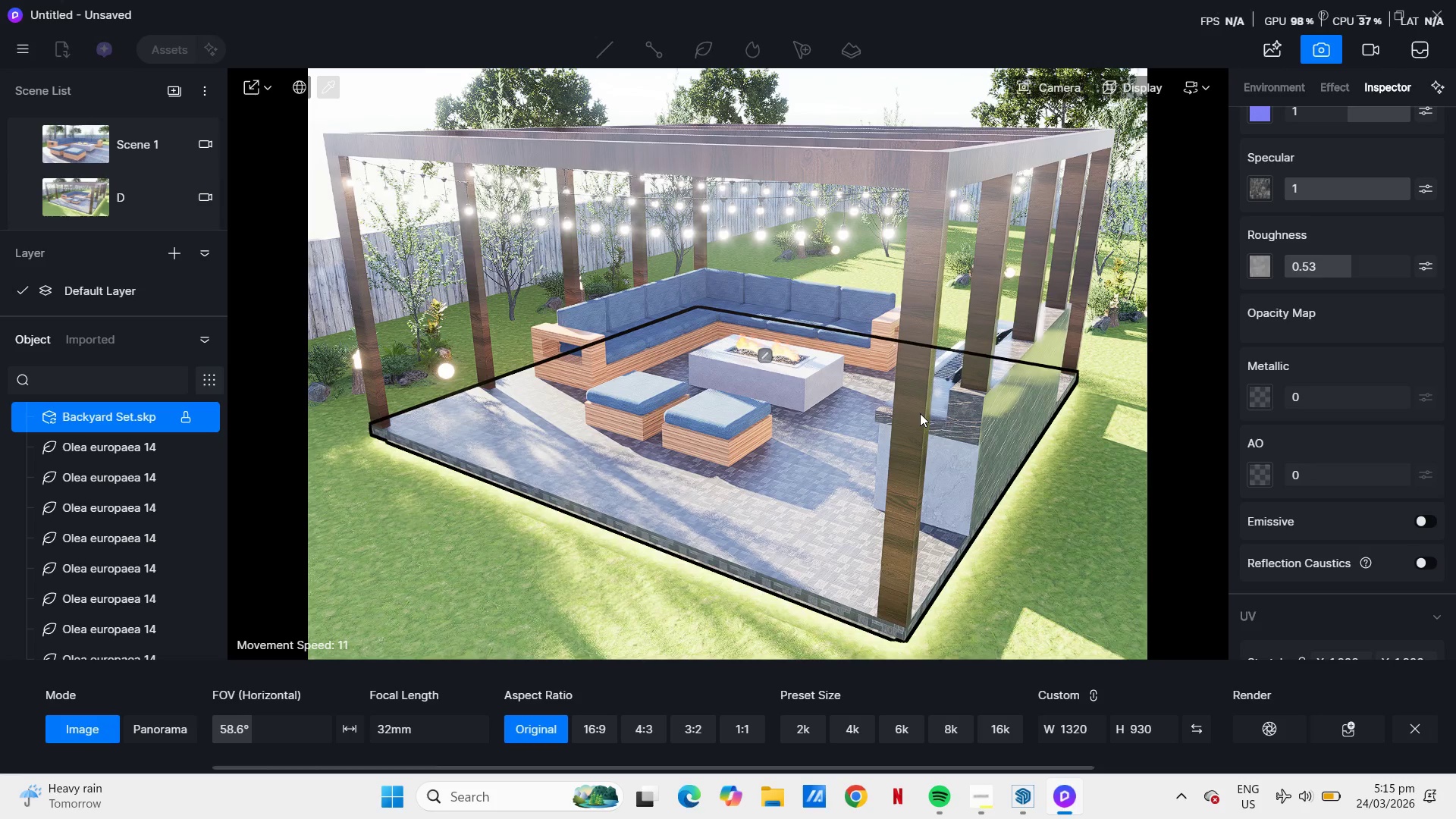 
left_click([33, 201])
 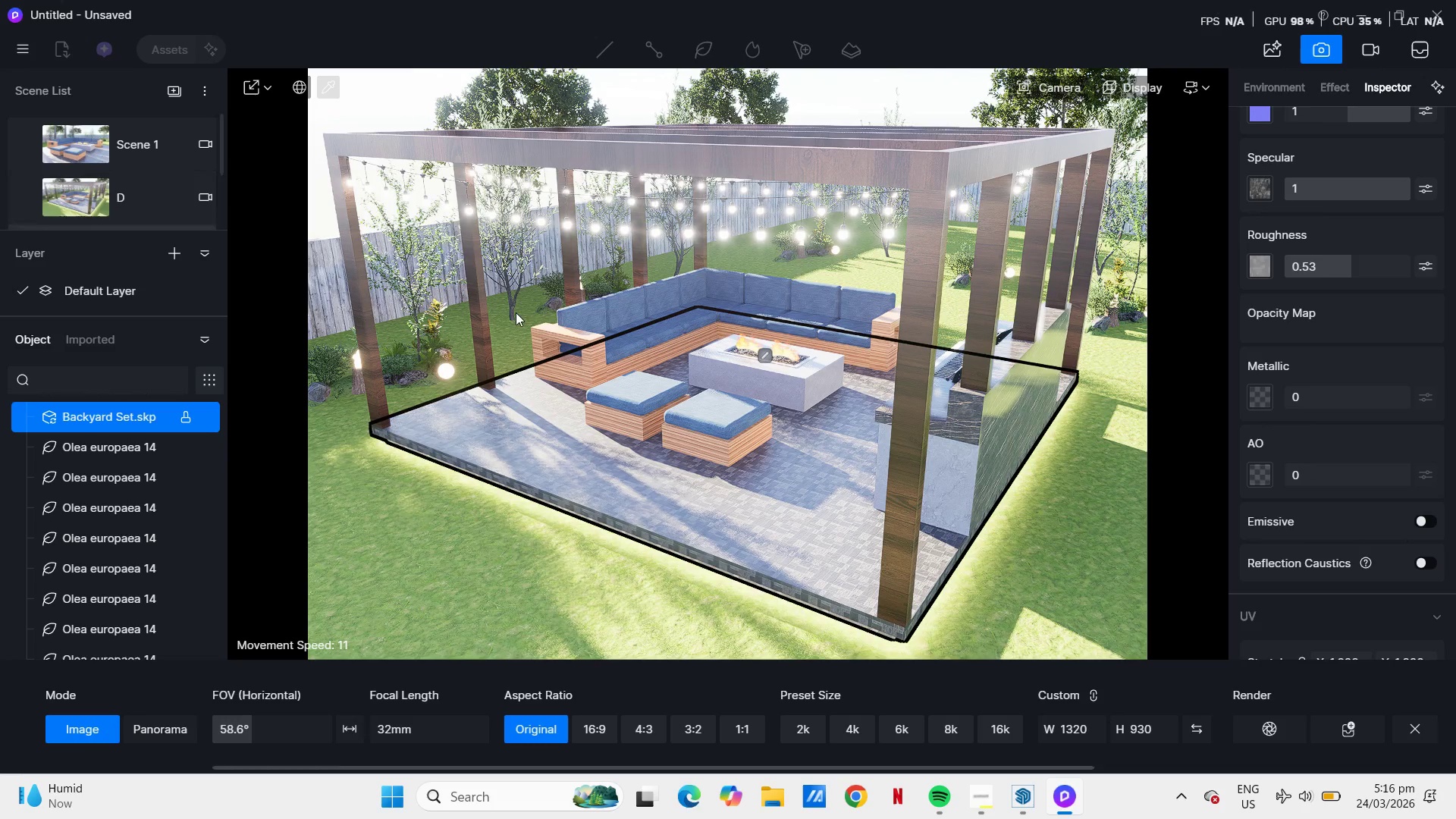 
wait(19.02)
 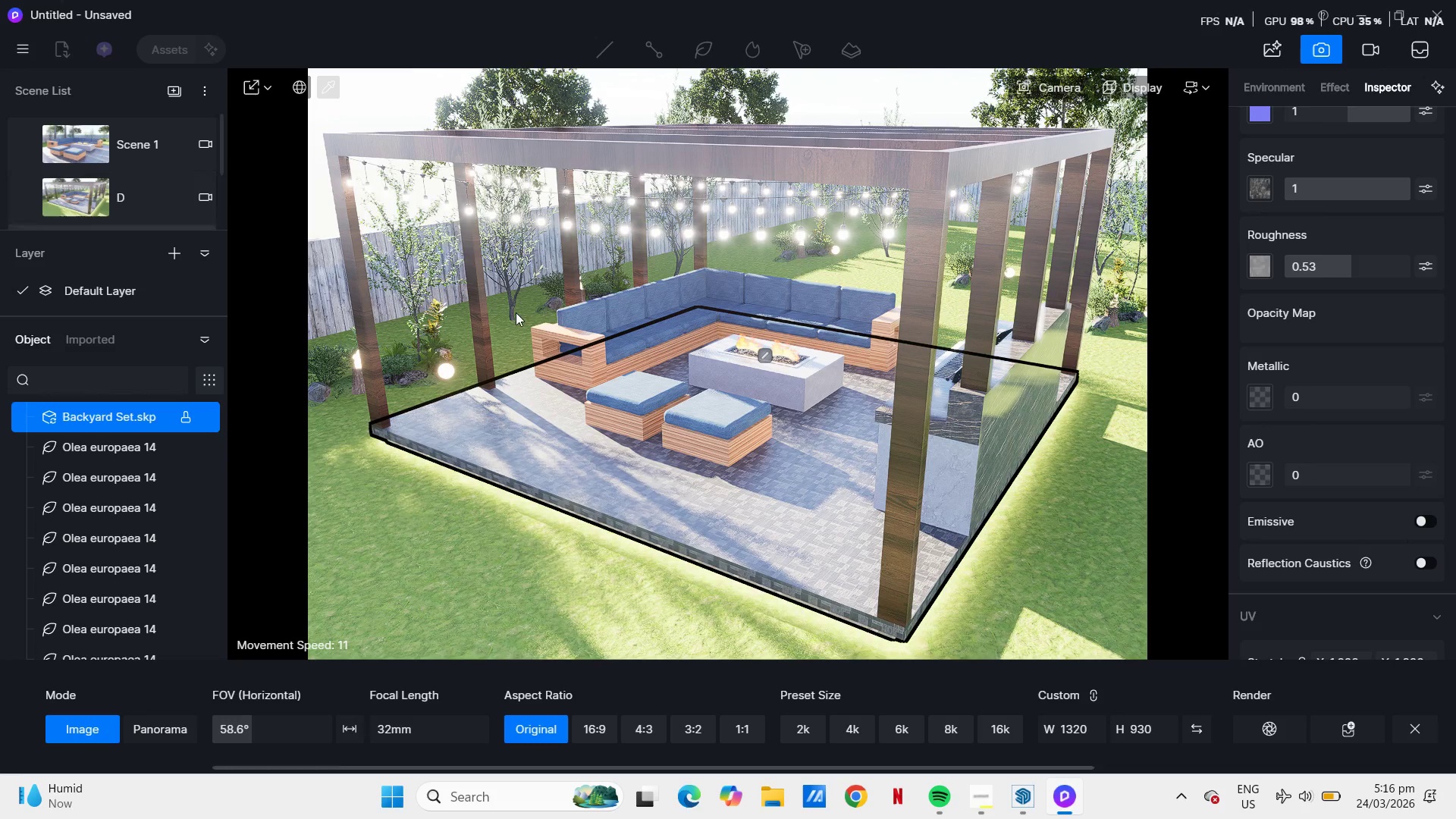 
scroll: coordinate [126, 193], scroll_direction: down, amount: 1.0
 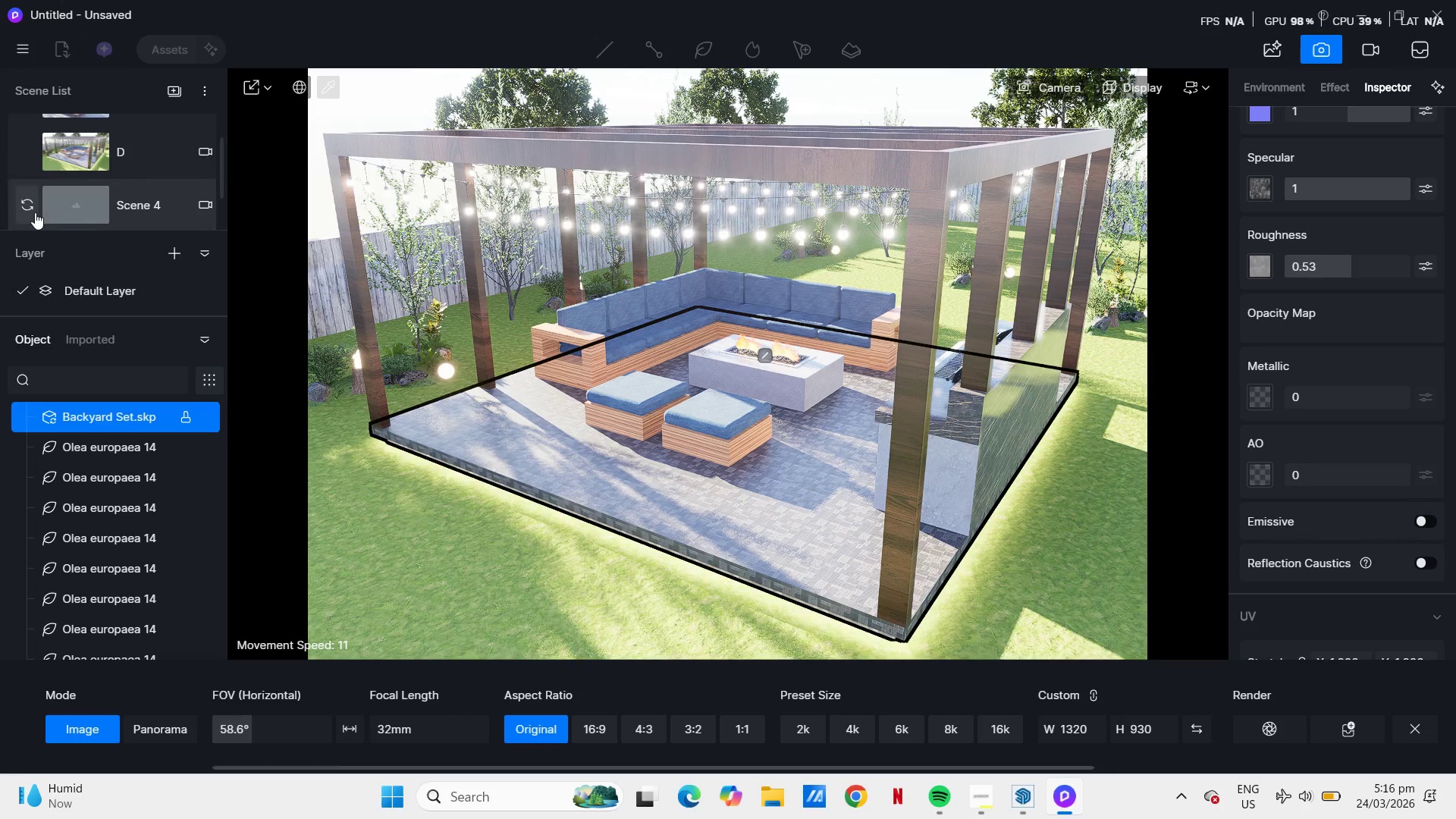 
left_click([20, 207])
 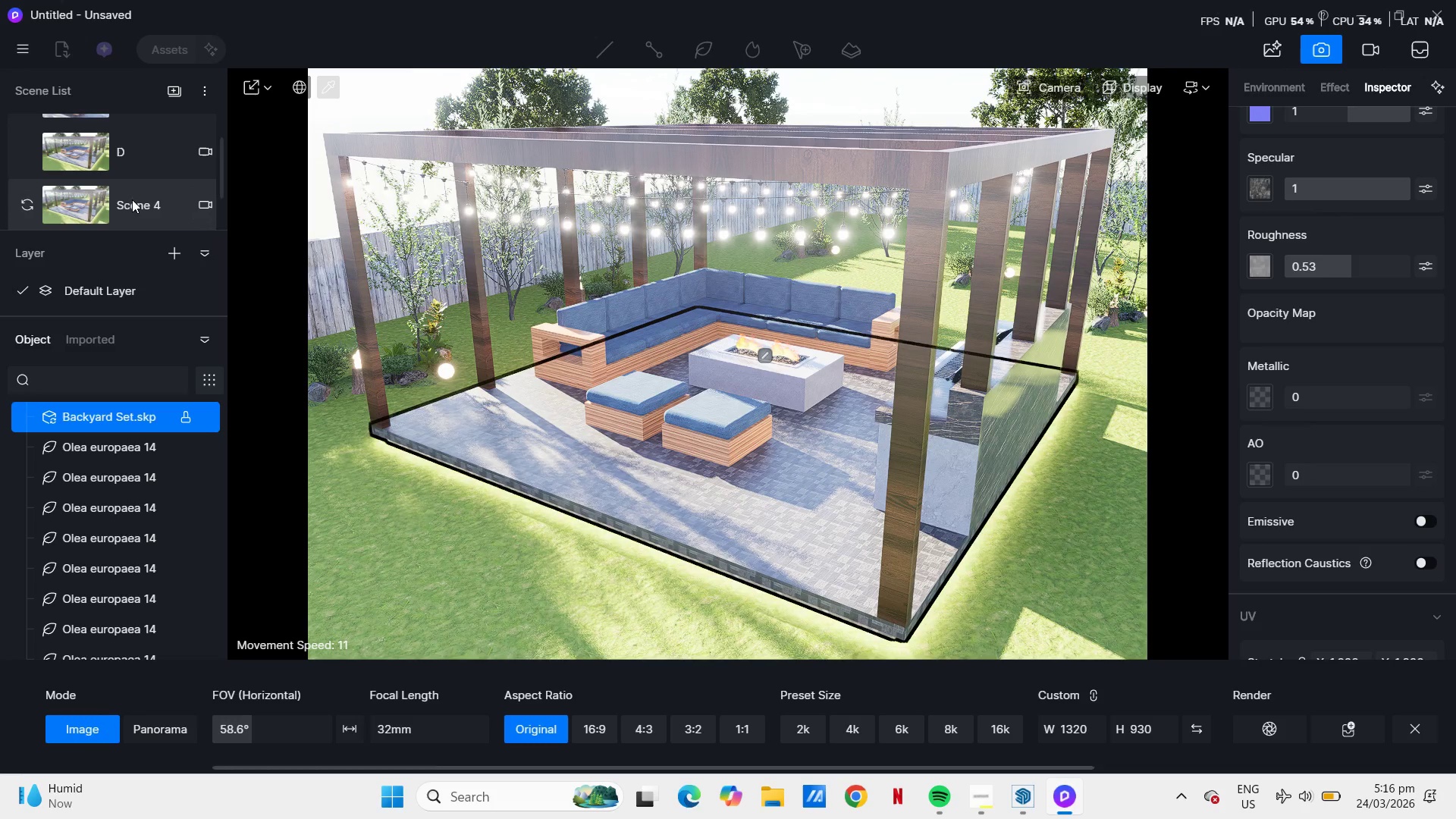 
left_click([87, 208])
 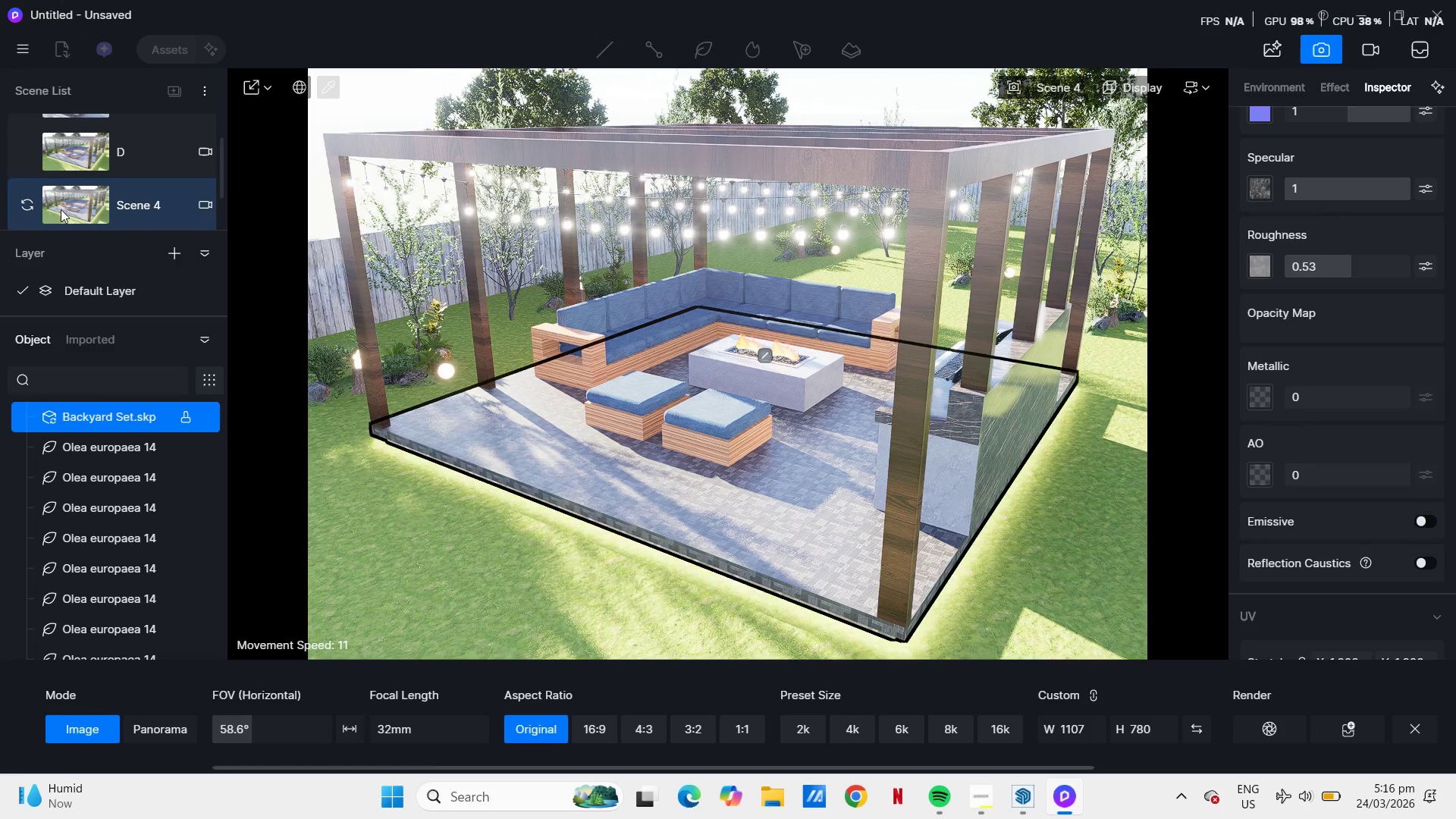 
key(Control+Z)
 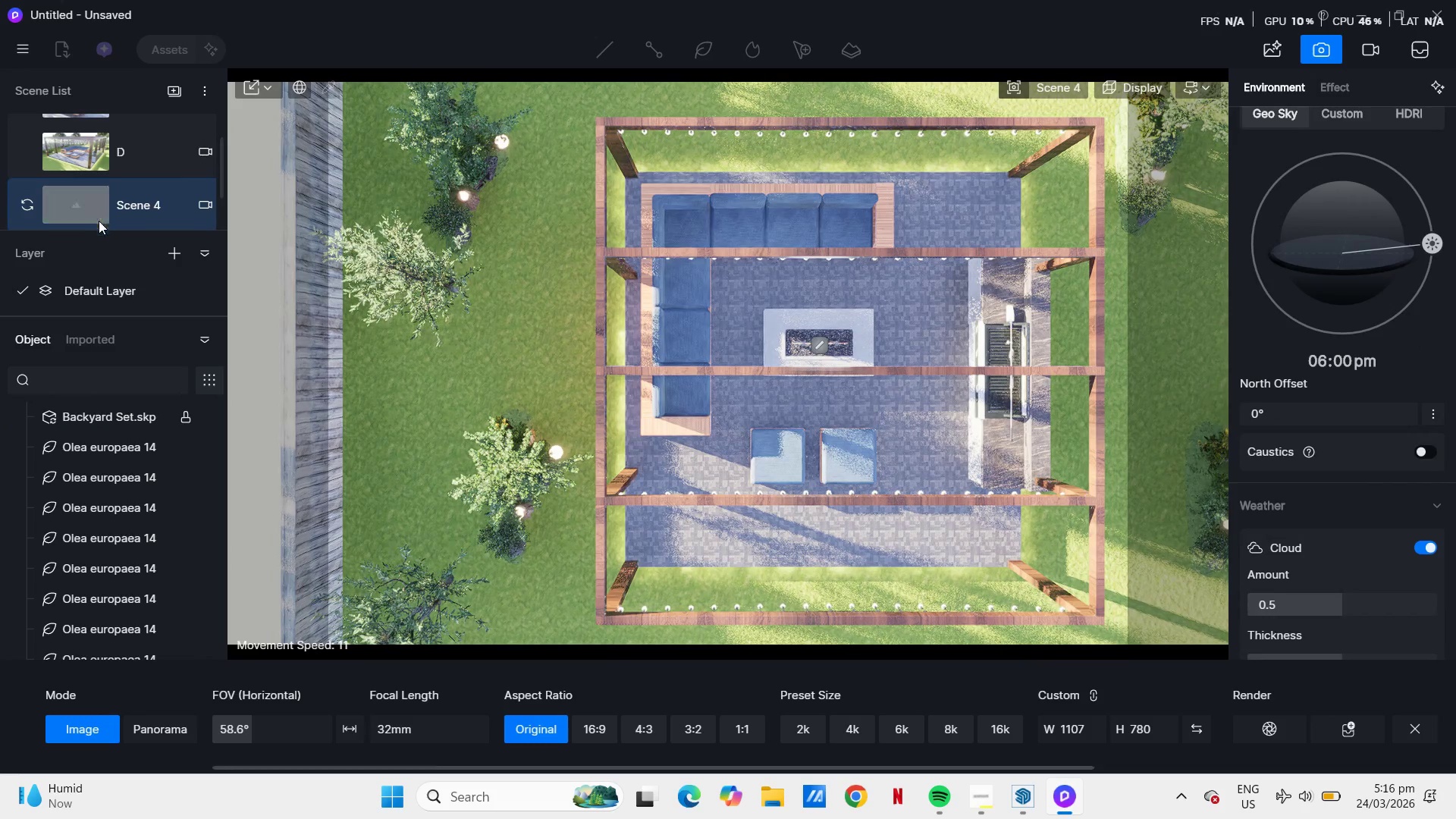 
scroll: coordinate [91, 186], scroll_direction: up, amount: 3.0
 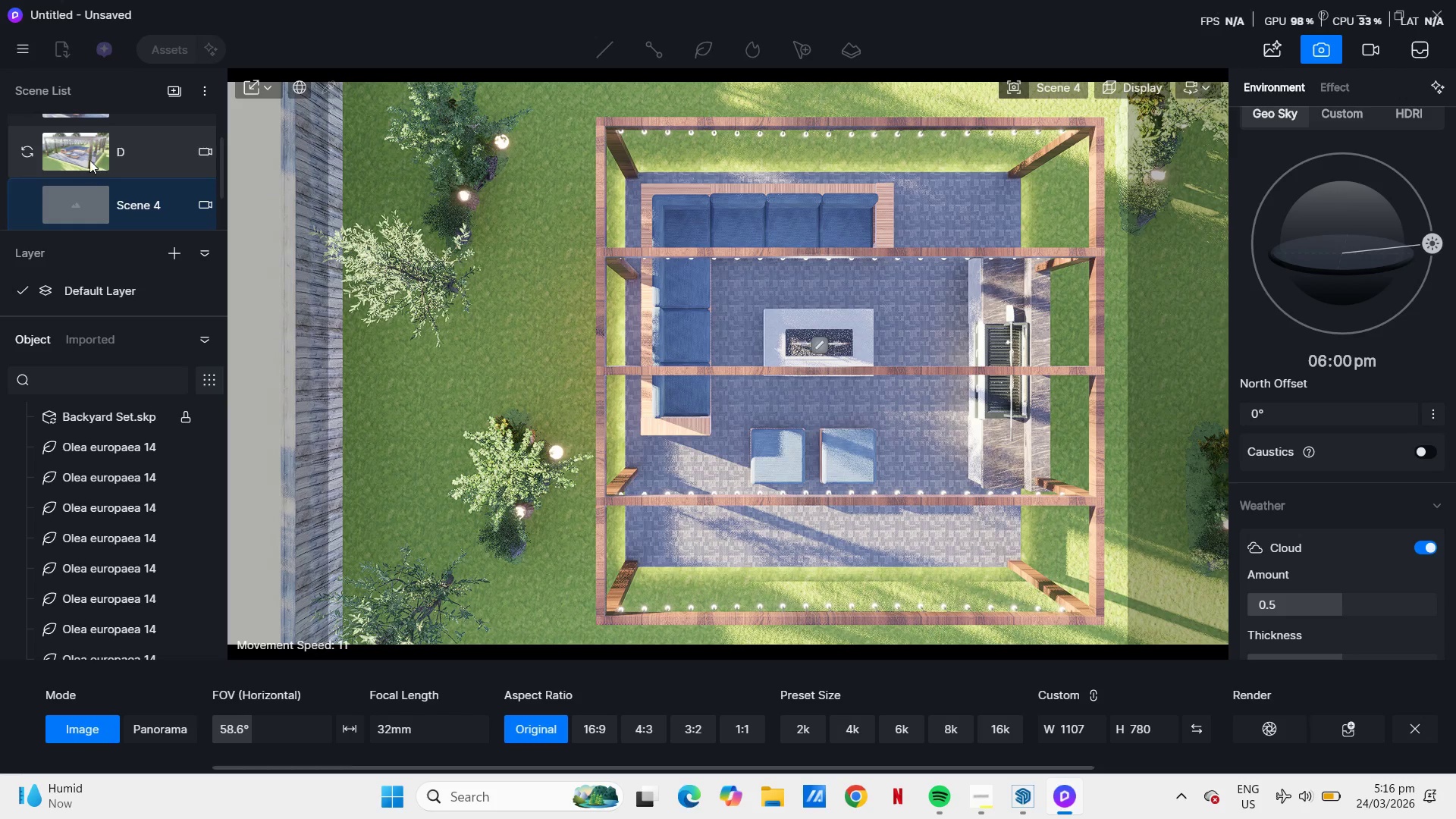 
left_click([89, 159])
 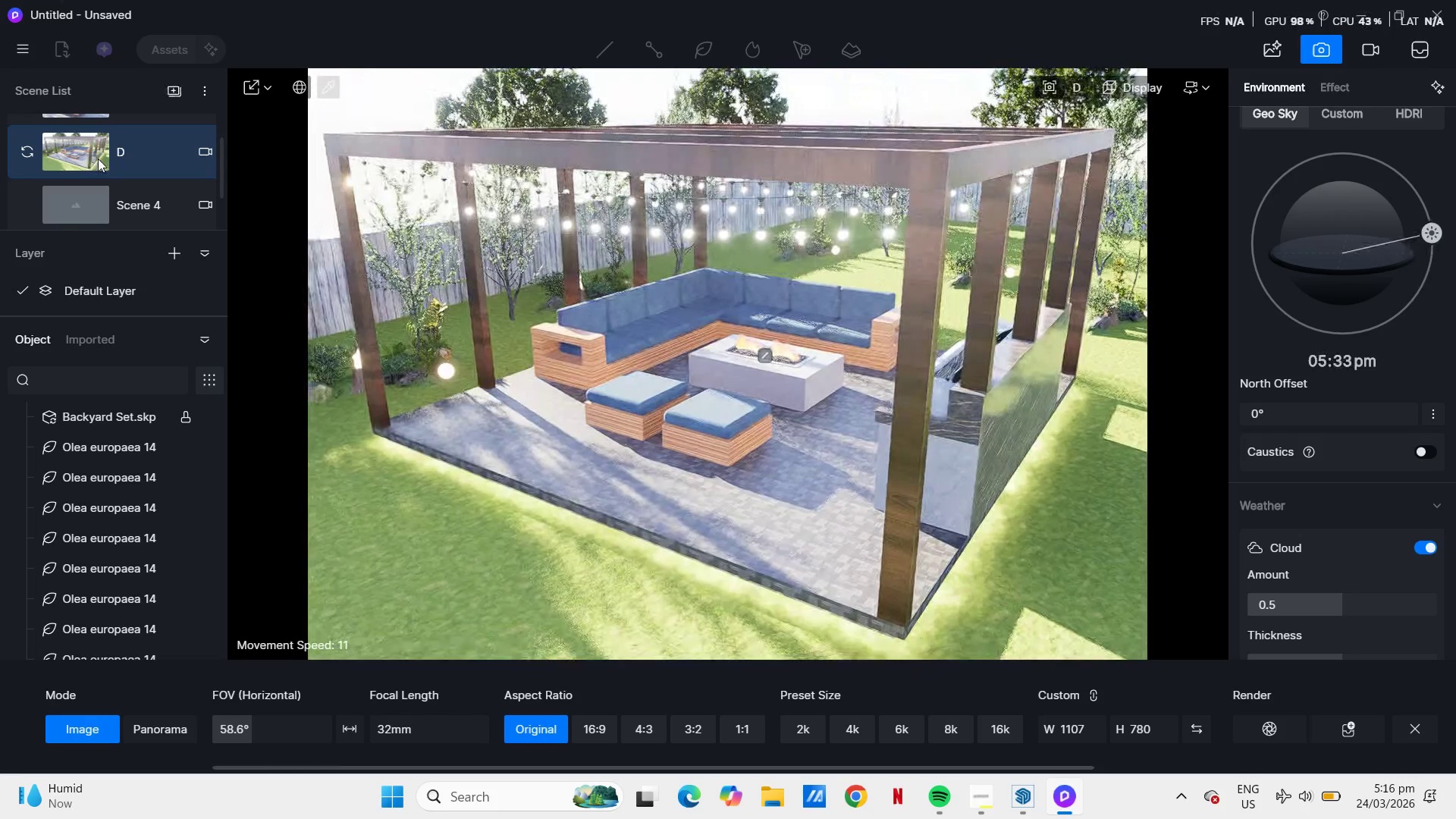 
scroll: coordinate [81, 164], scroll_direction: up, amount: 1.0
 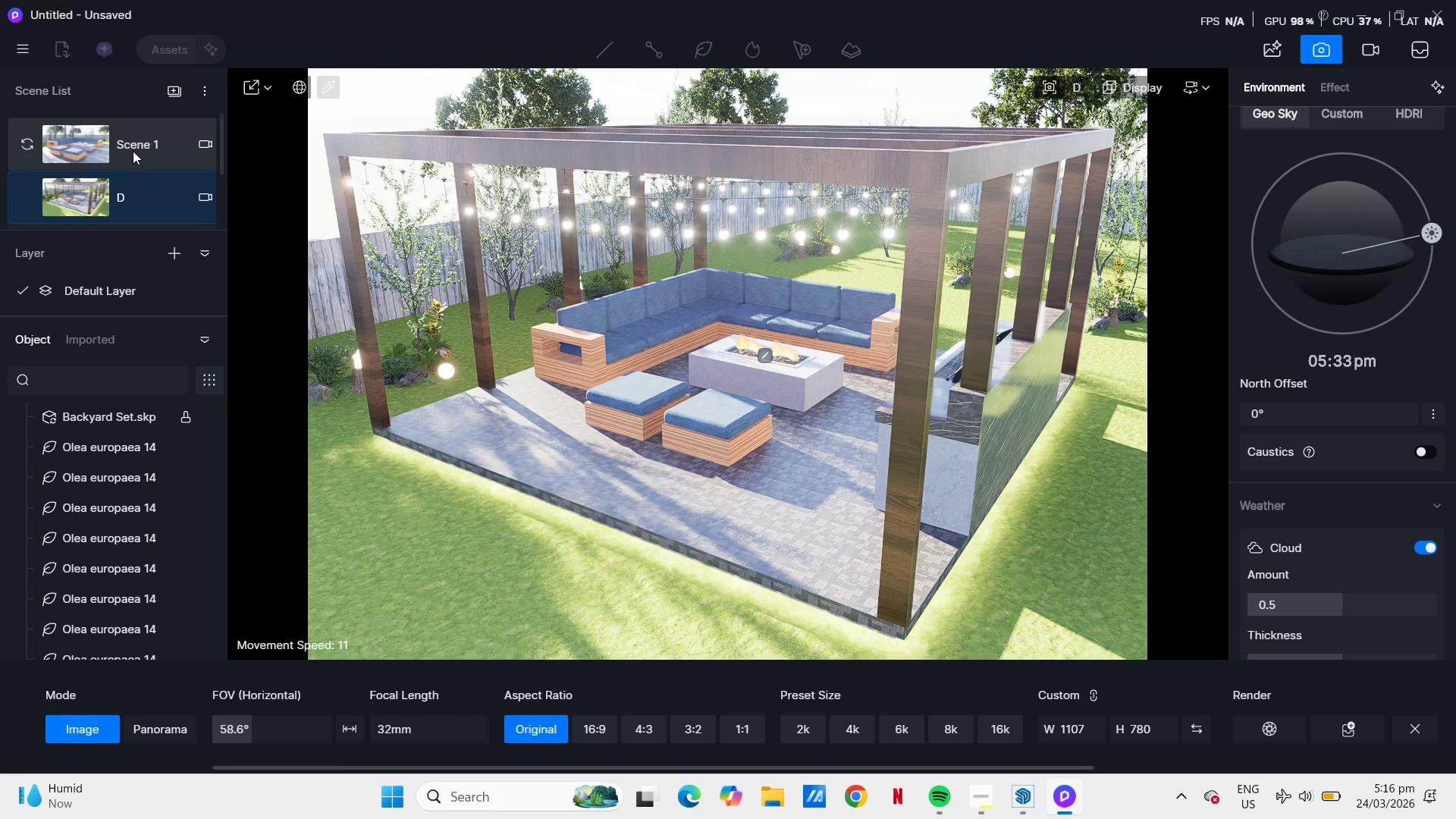 
left_click([137, 149])
 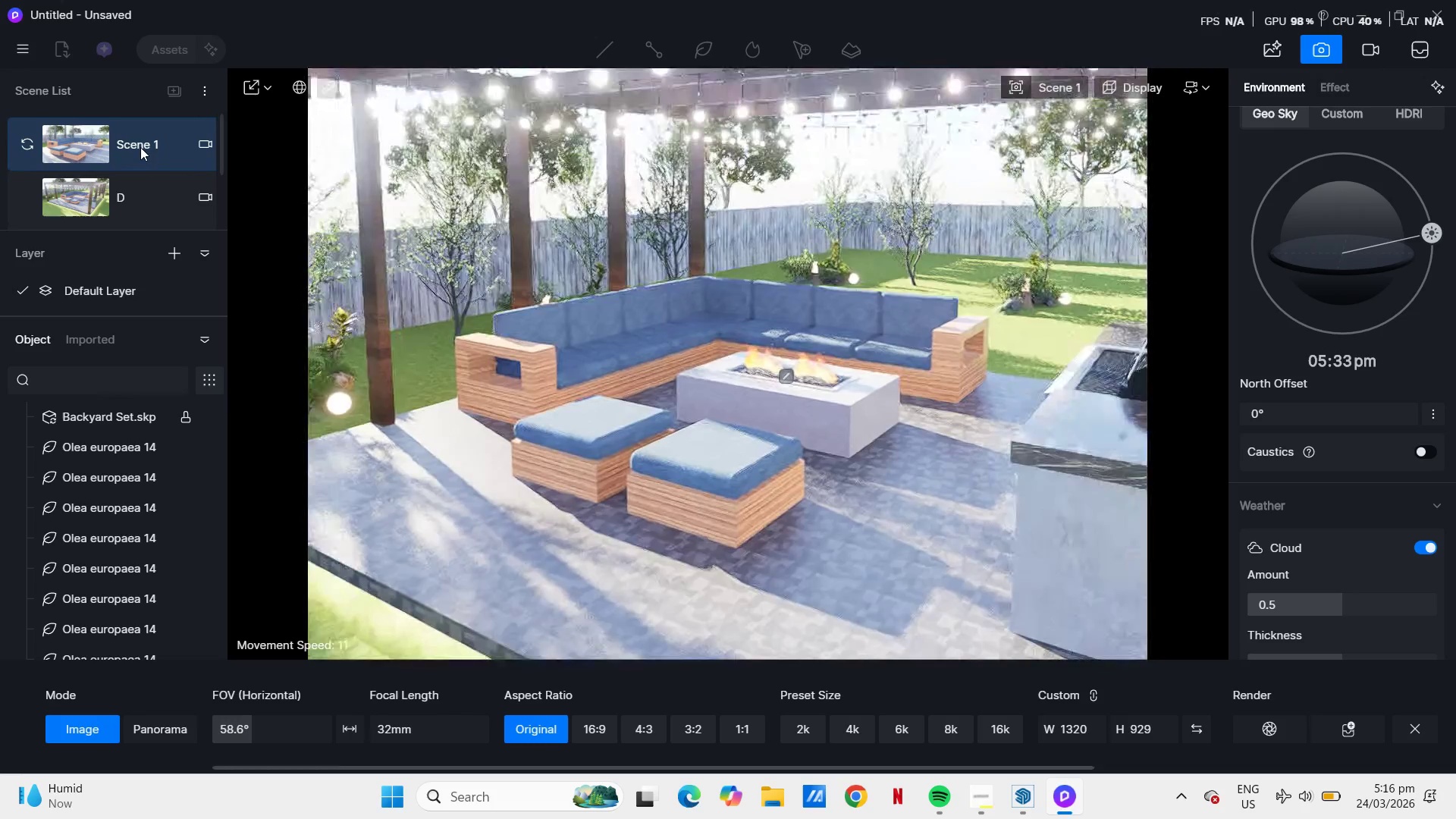 
double_click([144, 145])
 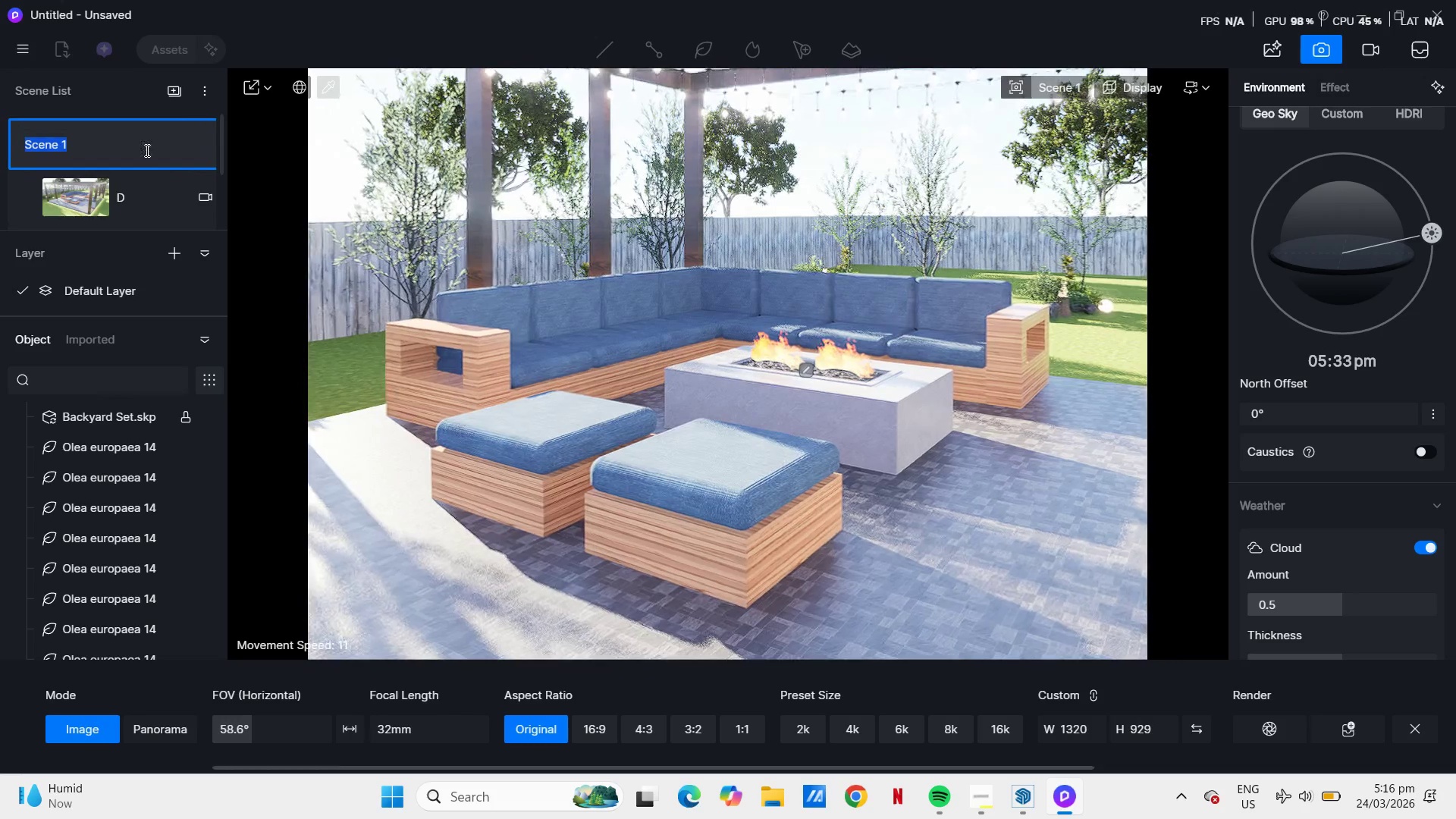 
type(DOFA)
key(Backspace)
key(Backspace)
key(Backspace)
key(Backspace)
key(Backspace)
type(sofa)
 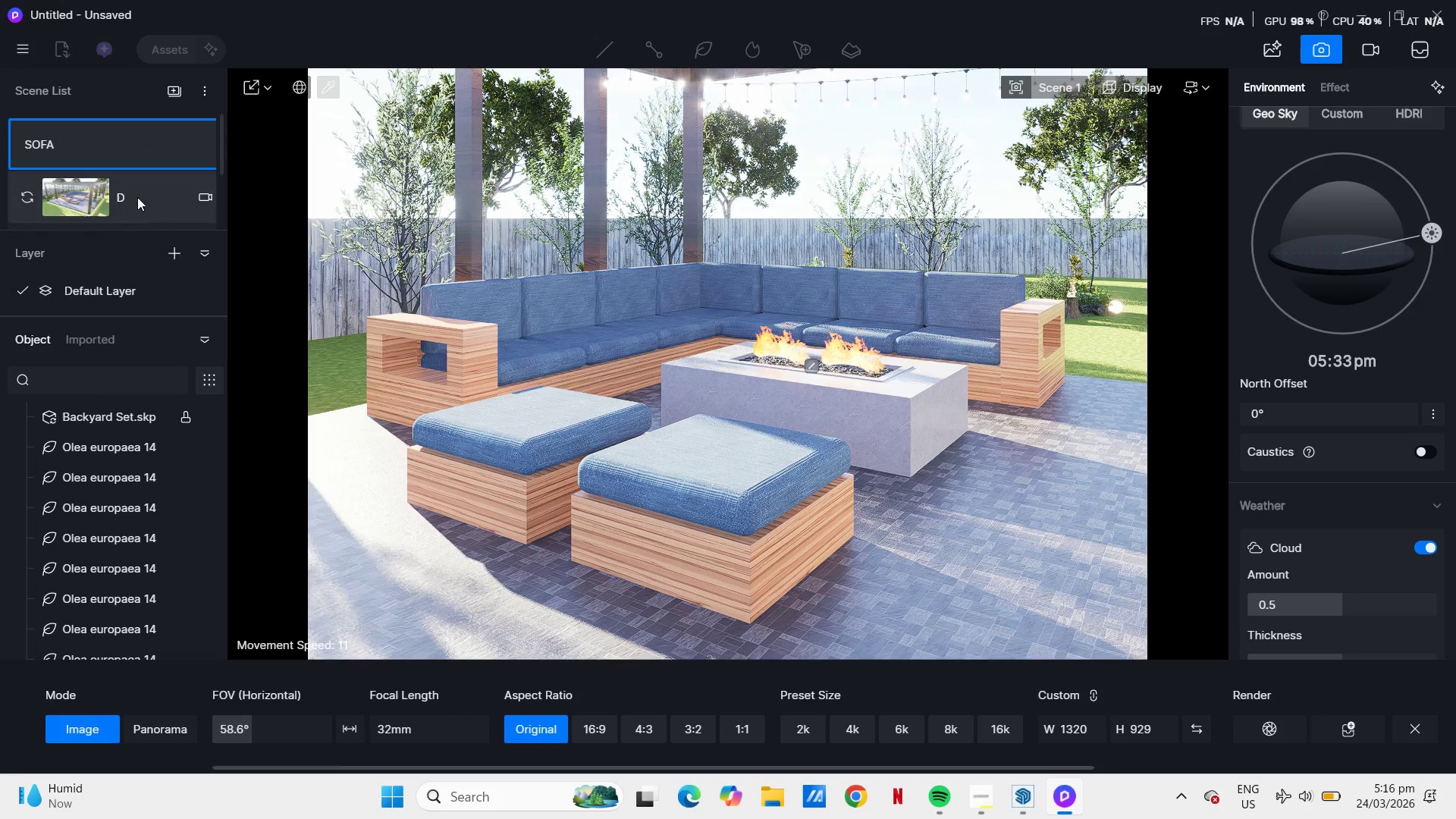 
wait(5.17)
 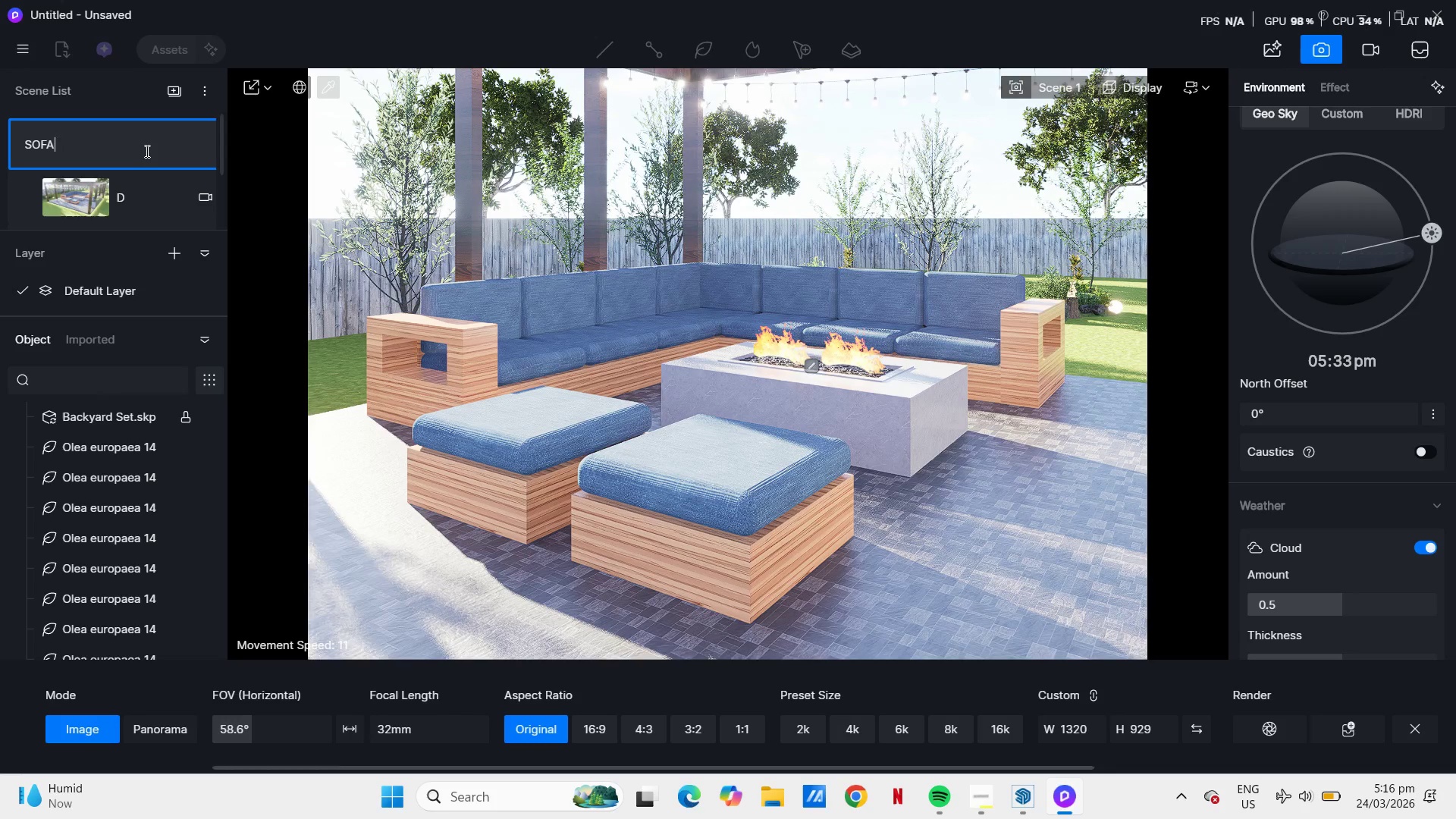 
left_click([119, 193])
 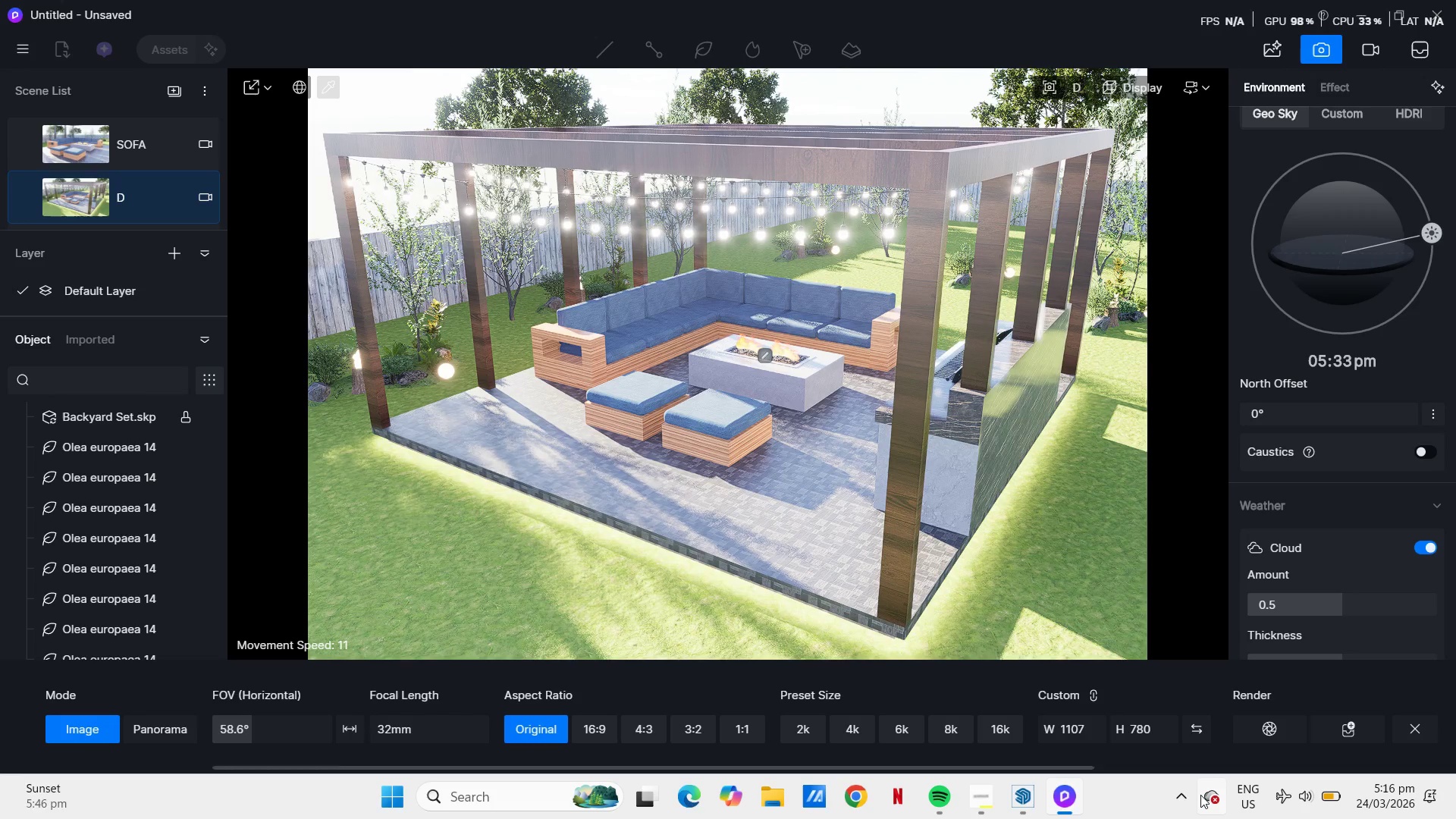 
wait(20.52)
 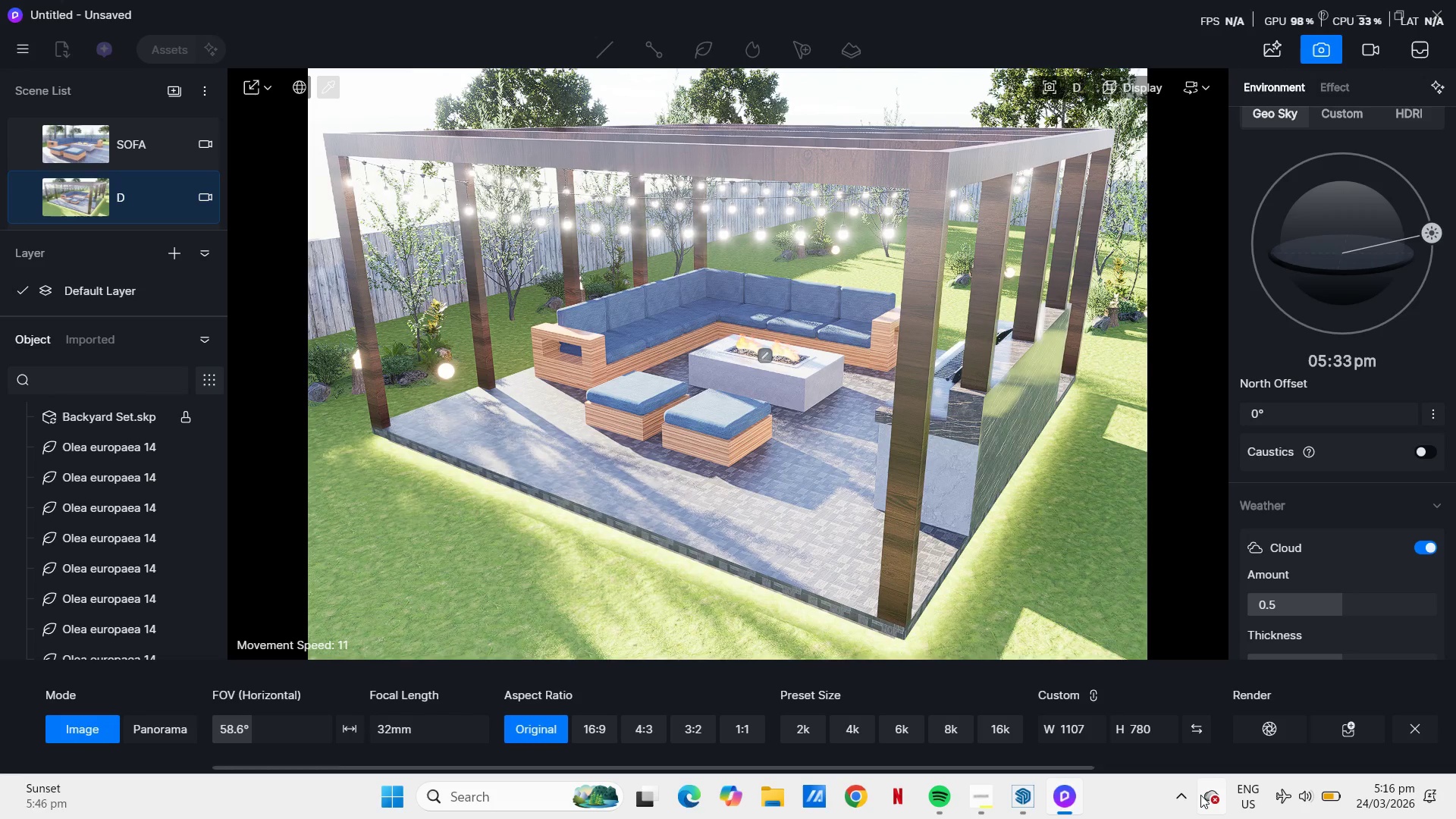 
hold_key(key=A, duration=0.55)
 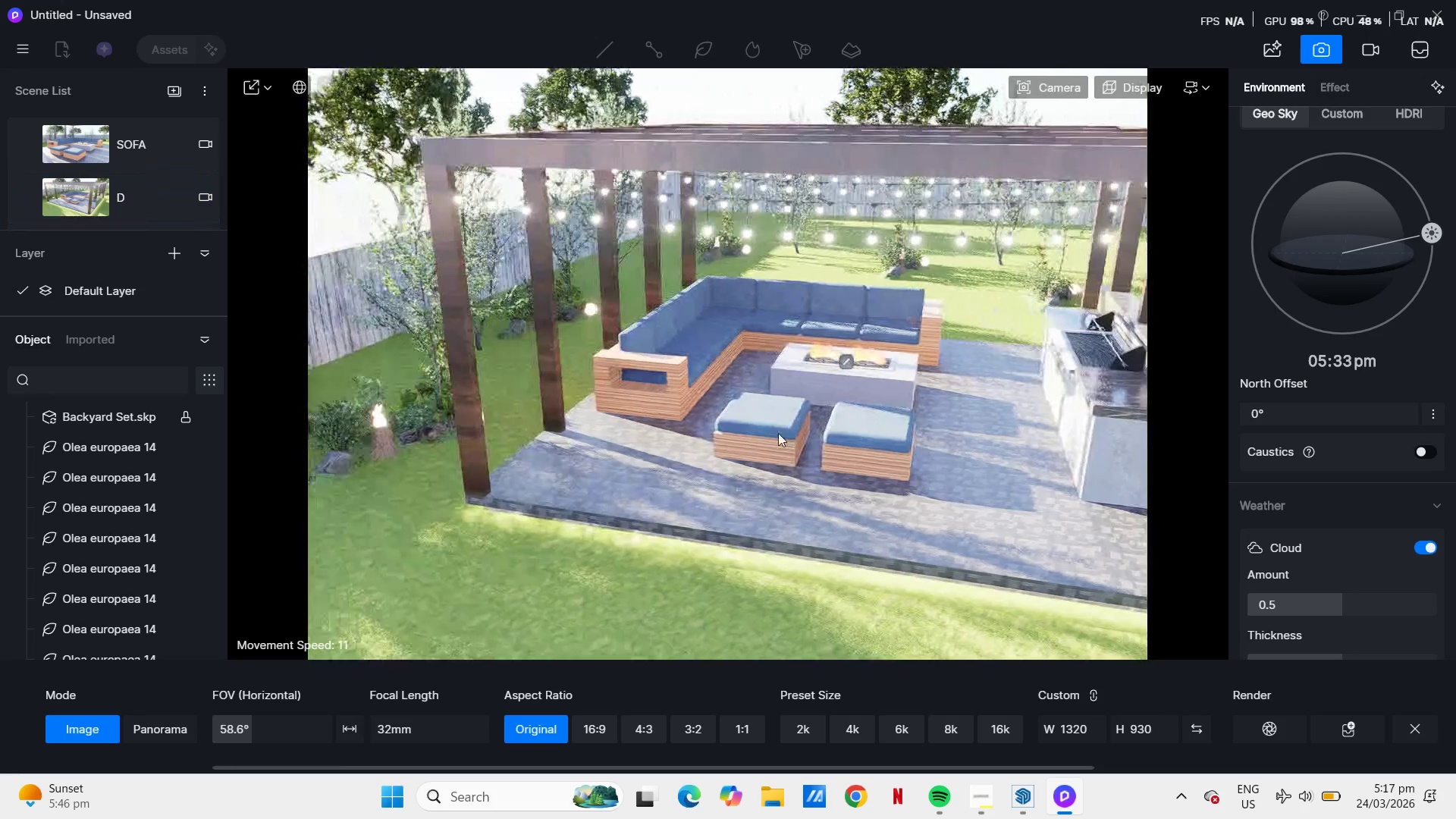 
type(aaa)
 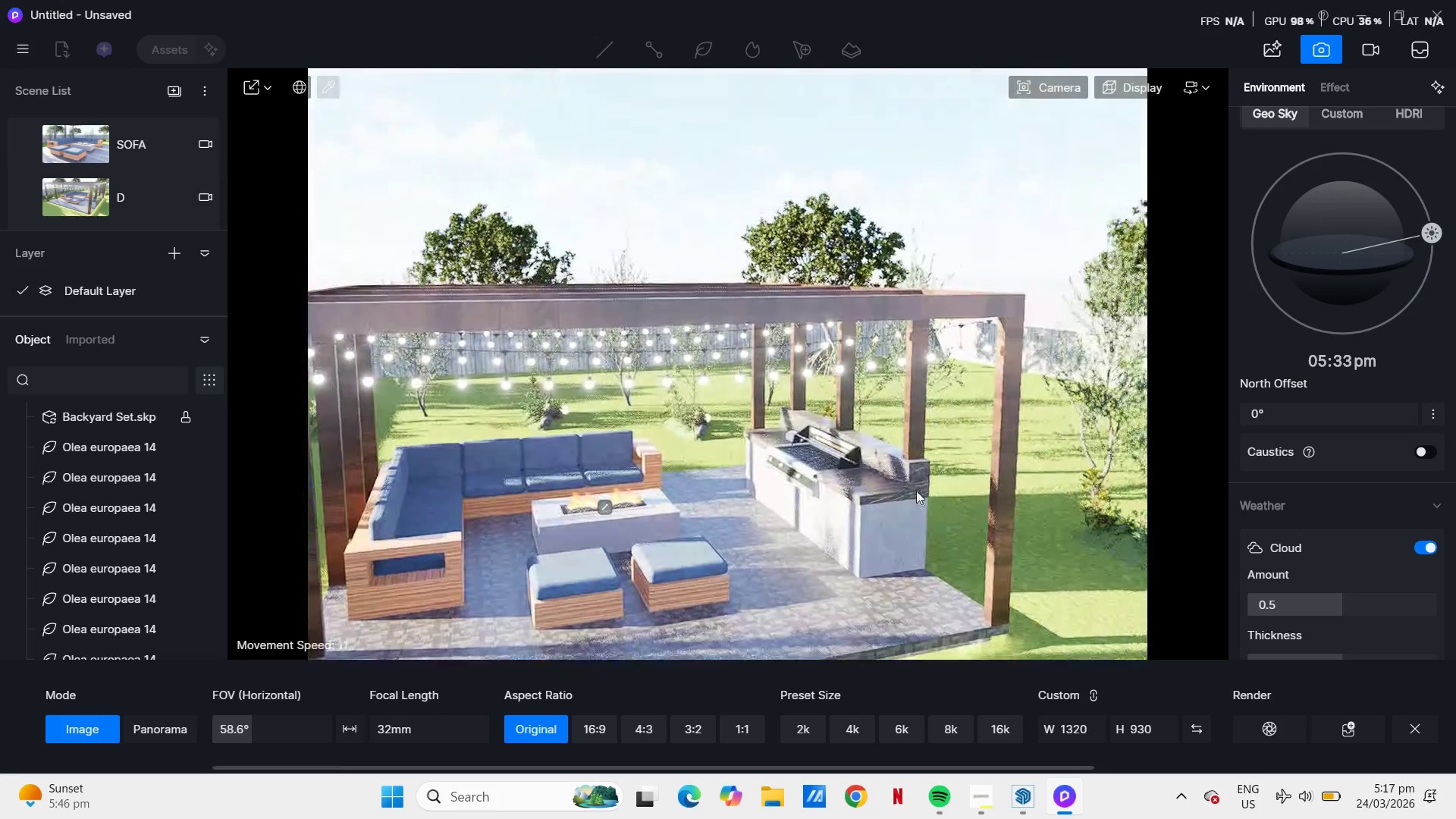 
type(ea)
 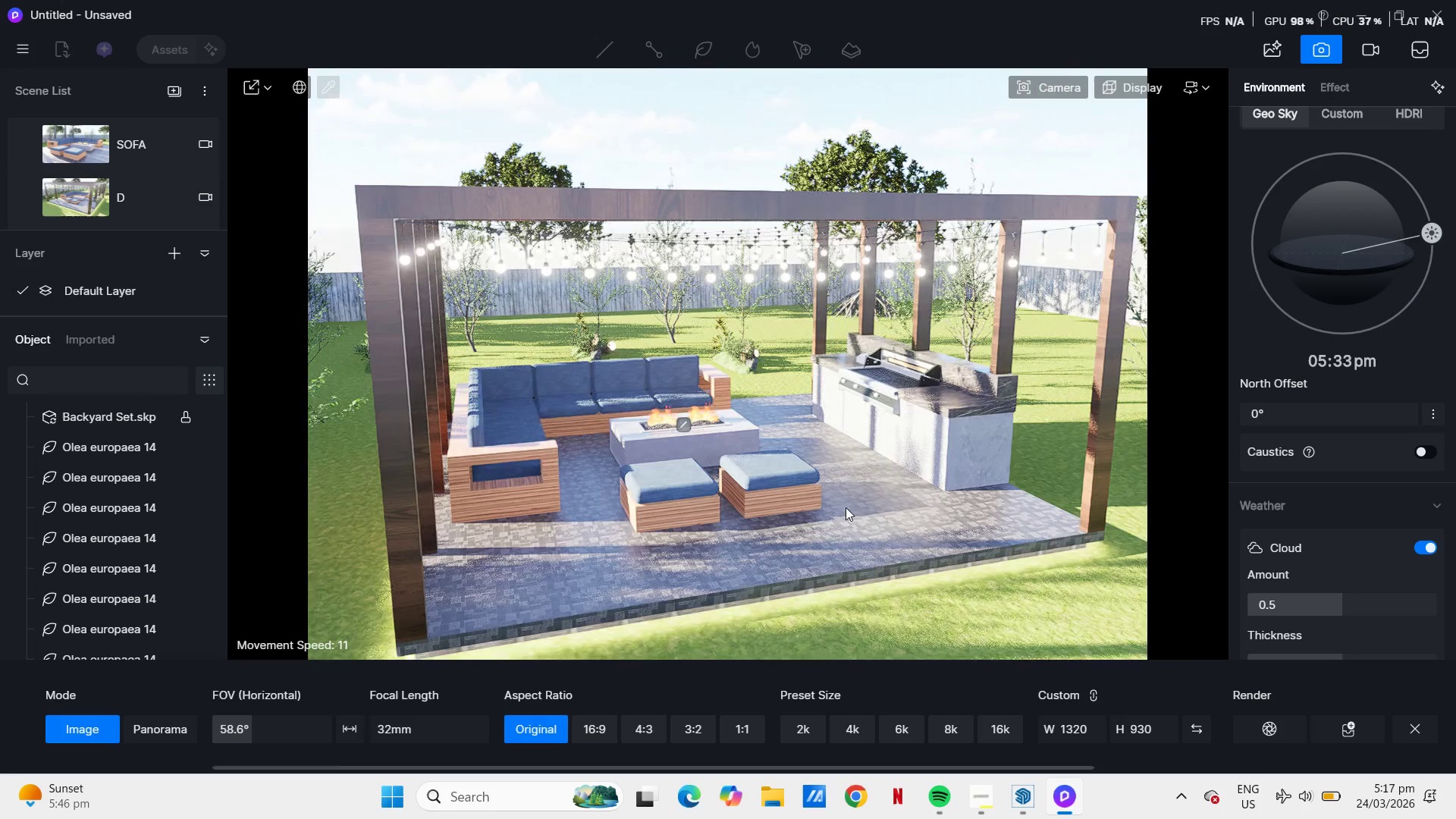 
type(ed)
 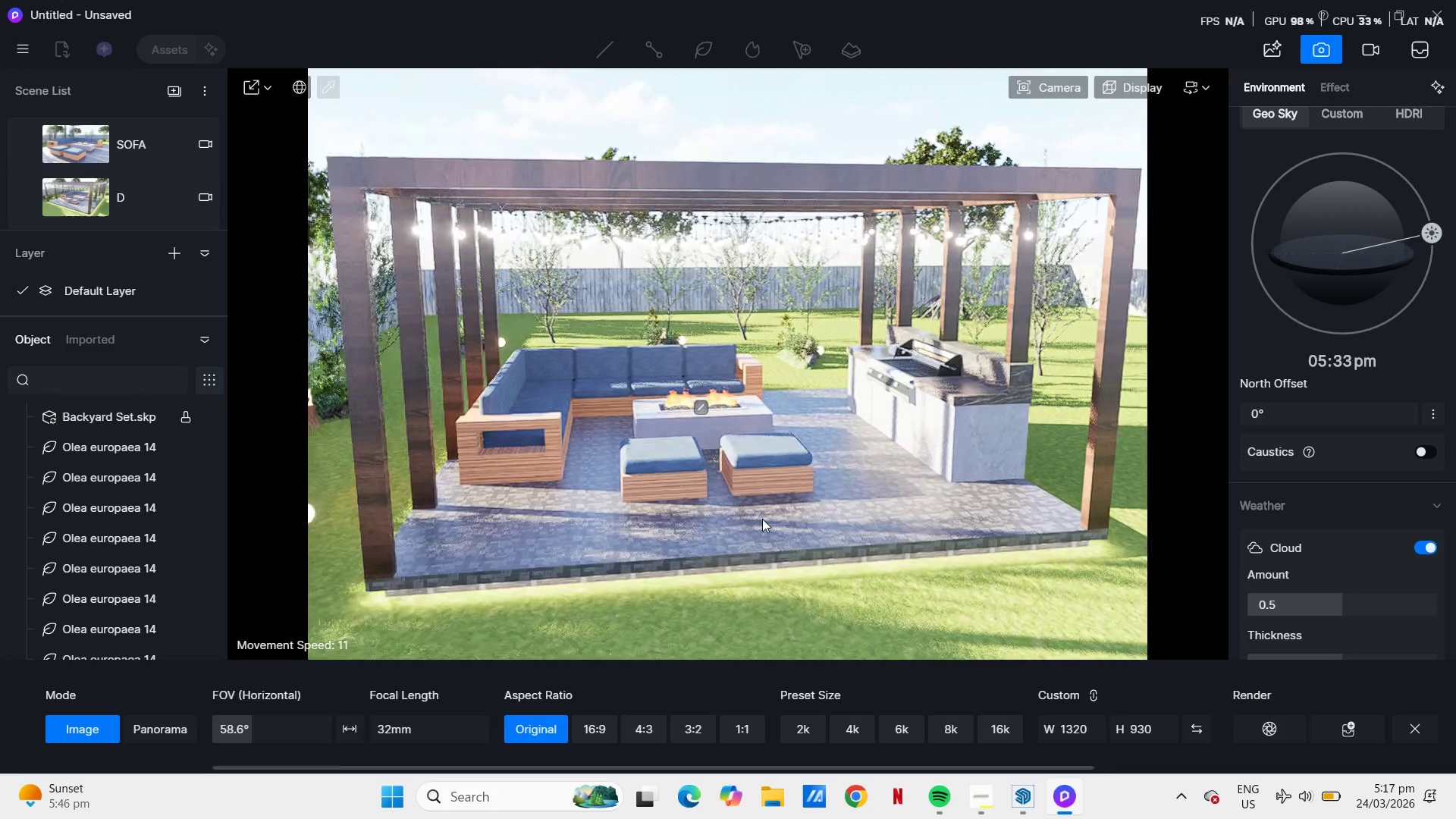 
key(D)
 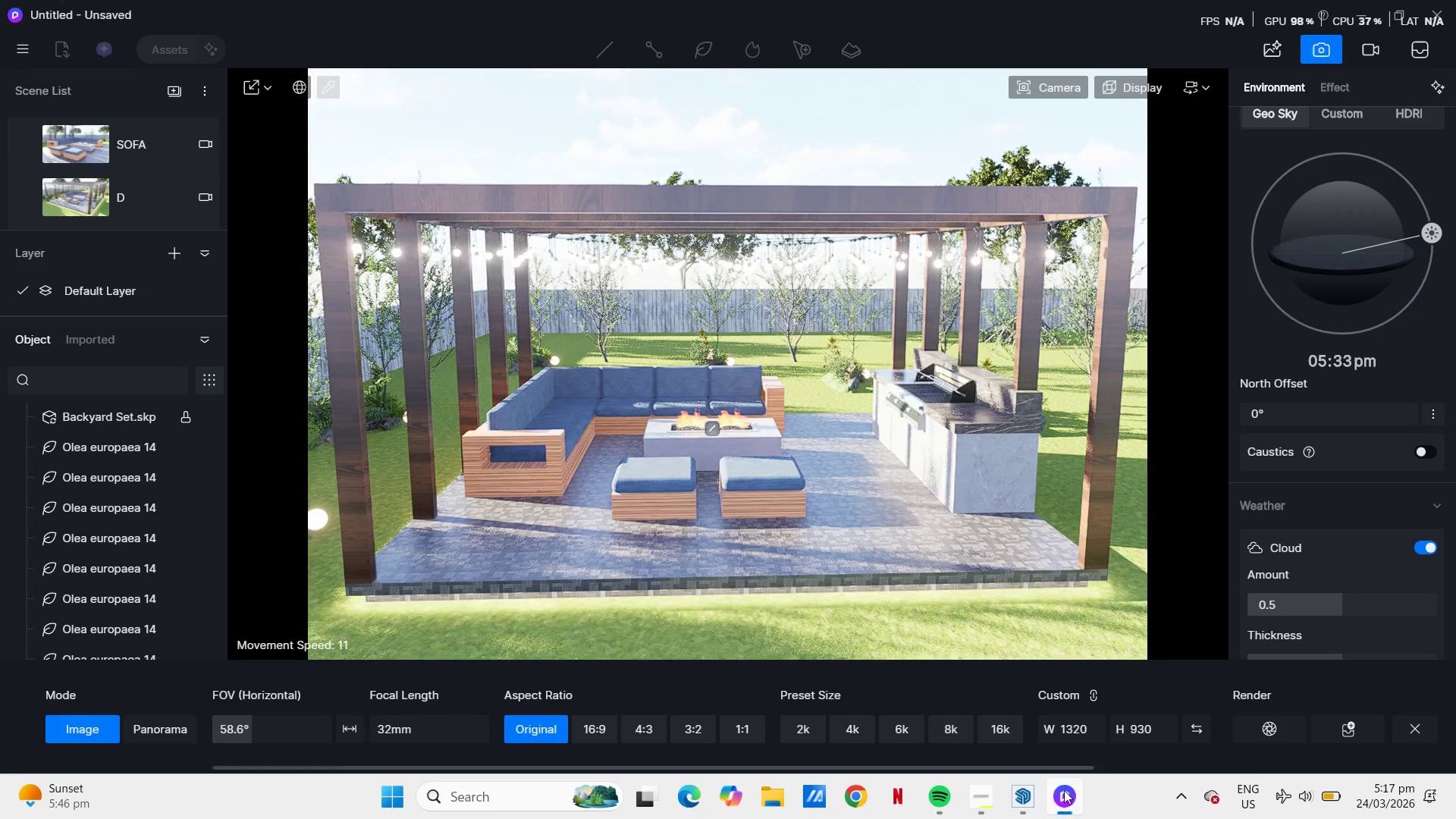 
left_click([984, 805])